 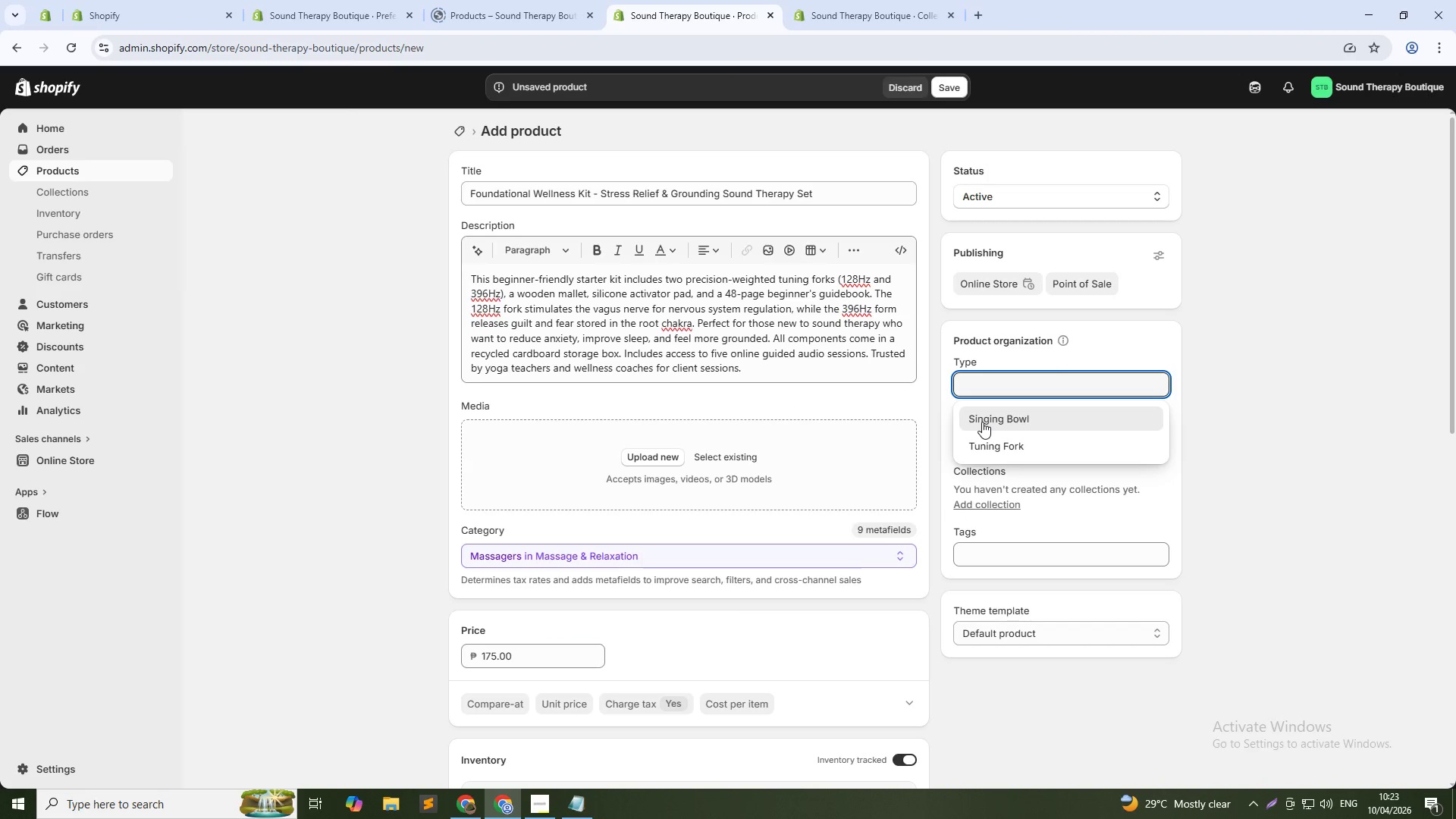 
type(s)
key(Backspace)
type(s)
key(Backspace)
type(Starter Kit)
 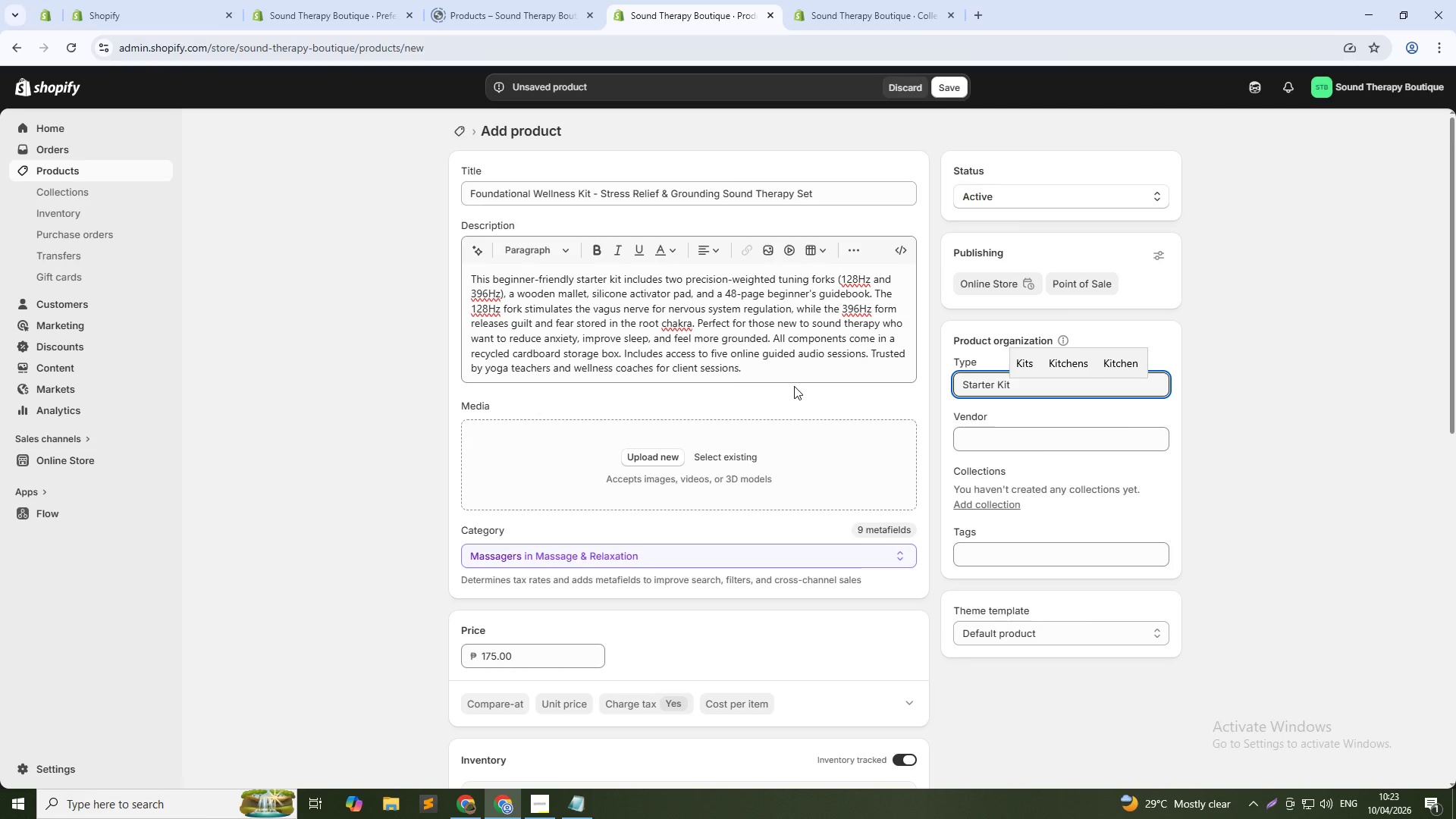 
wait(5.95)
 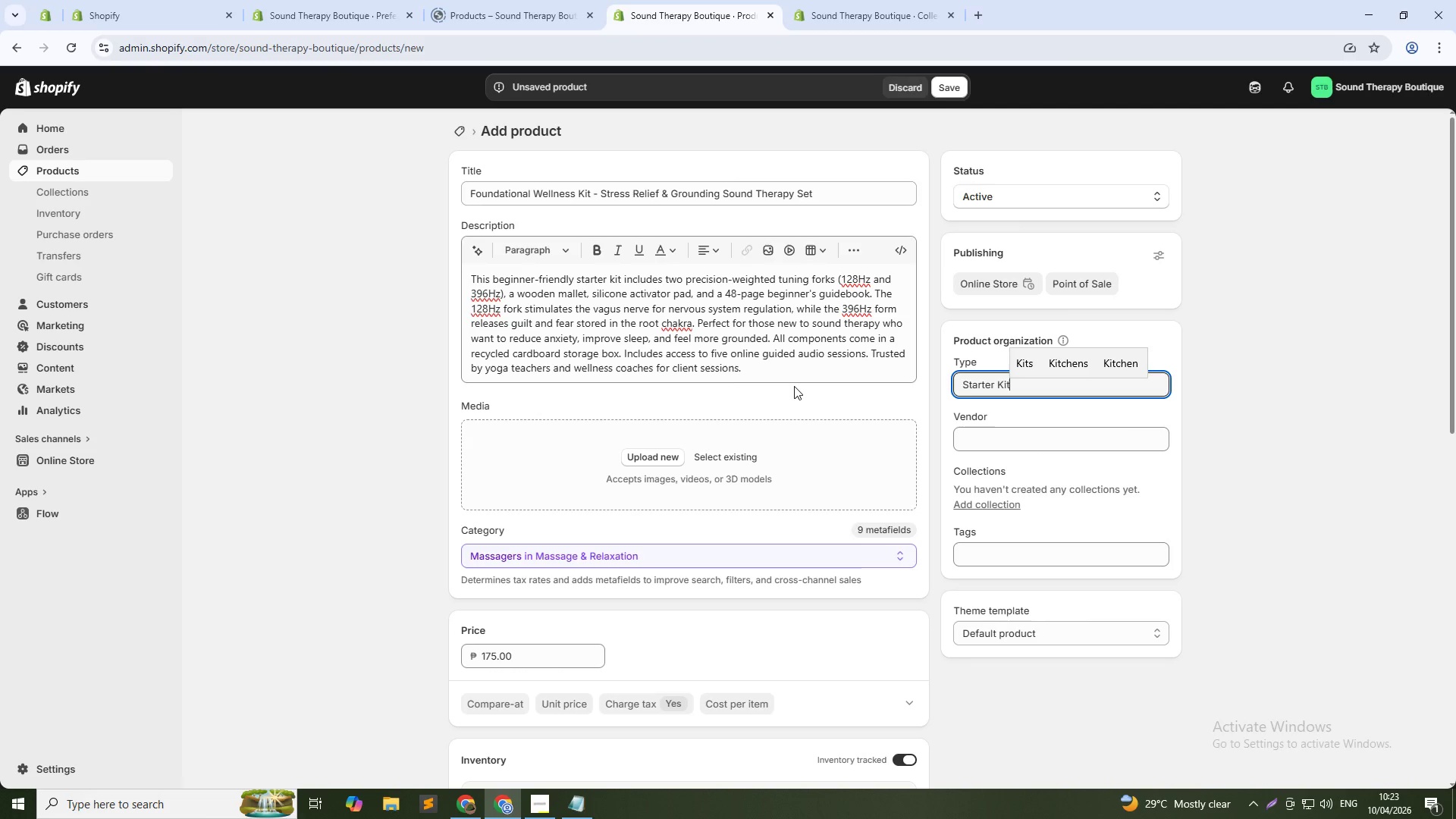 
left_click([1034, 388])
 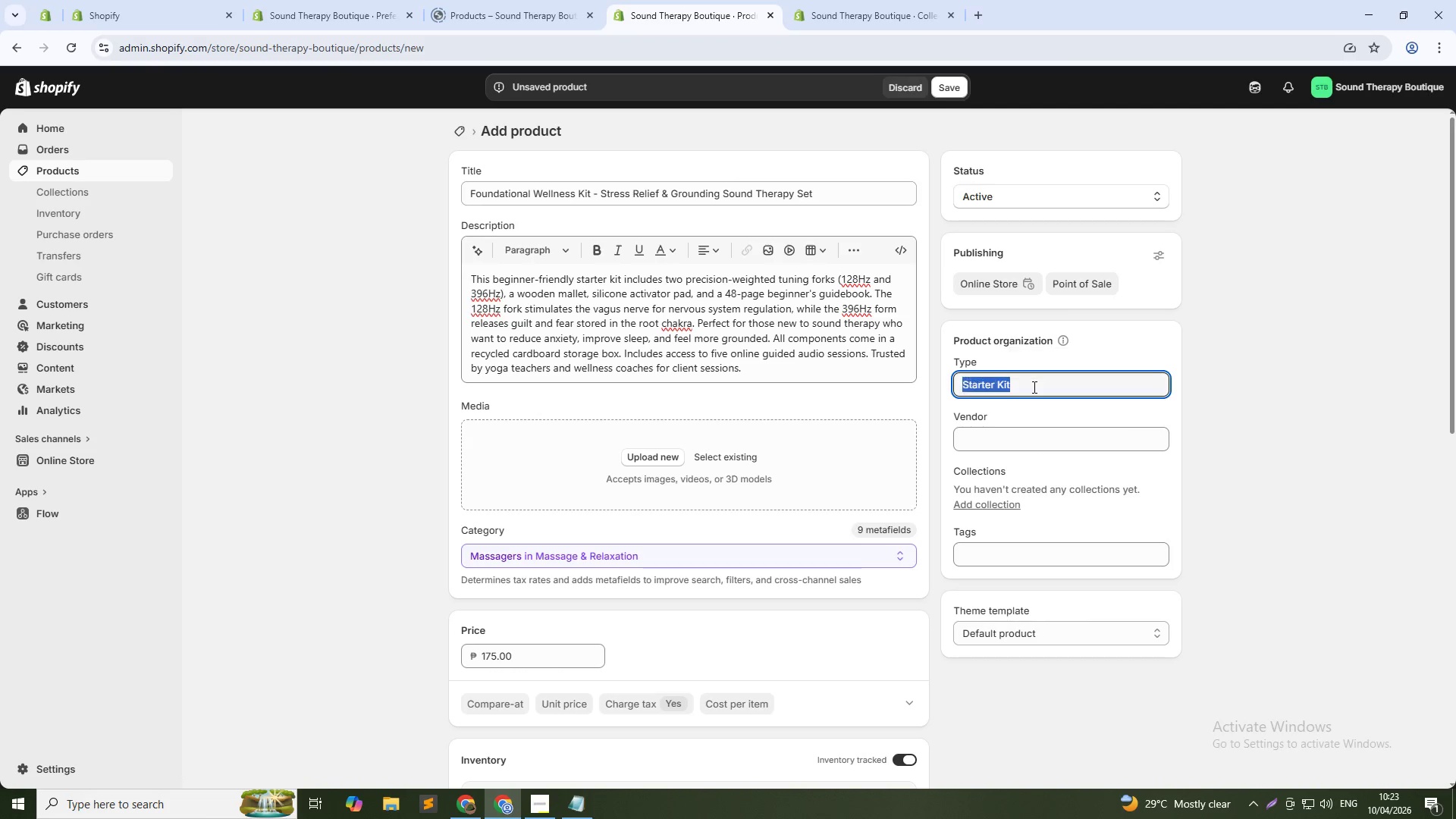 
triple_click([1033, 387])
 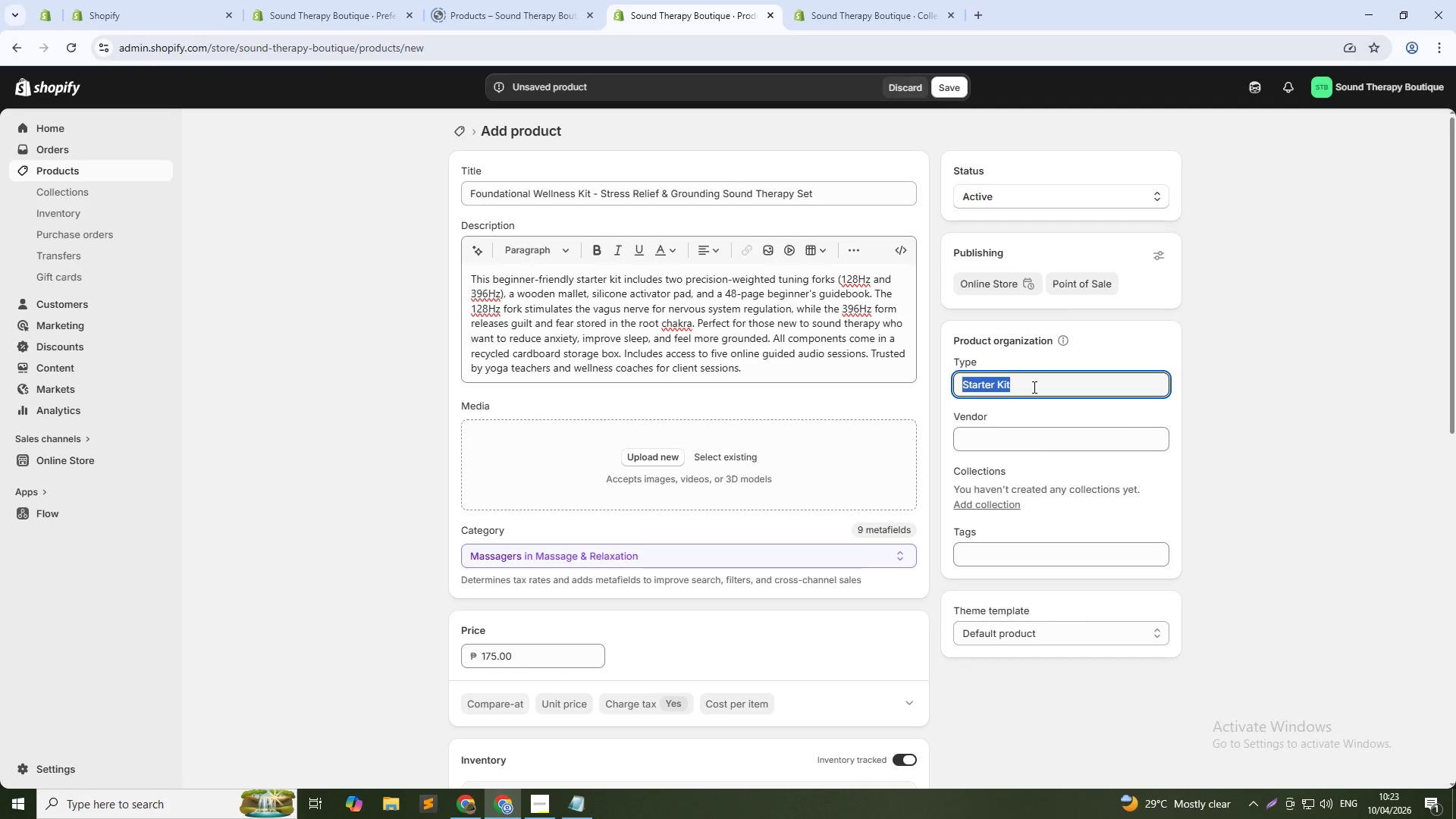 
key(Control+X)
 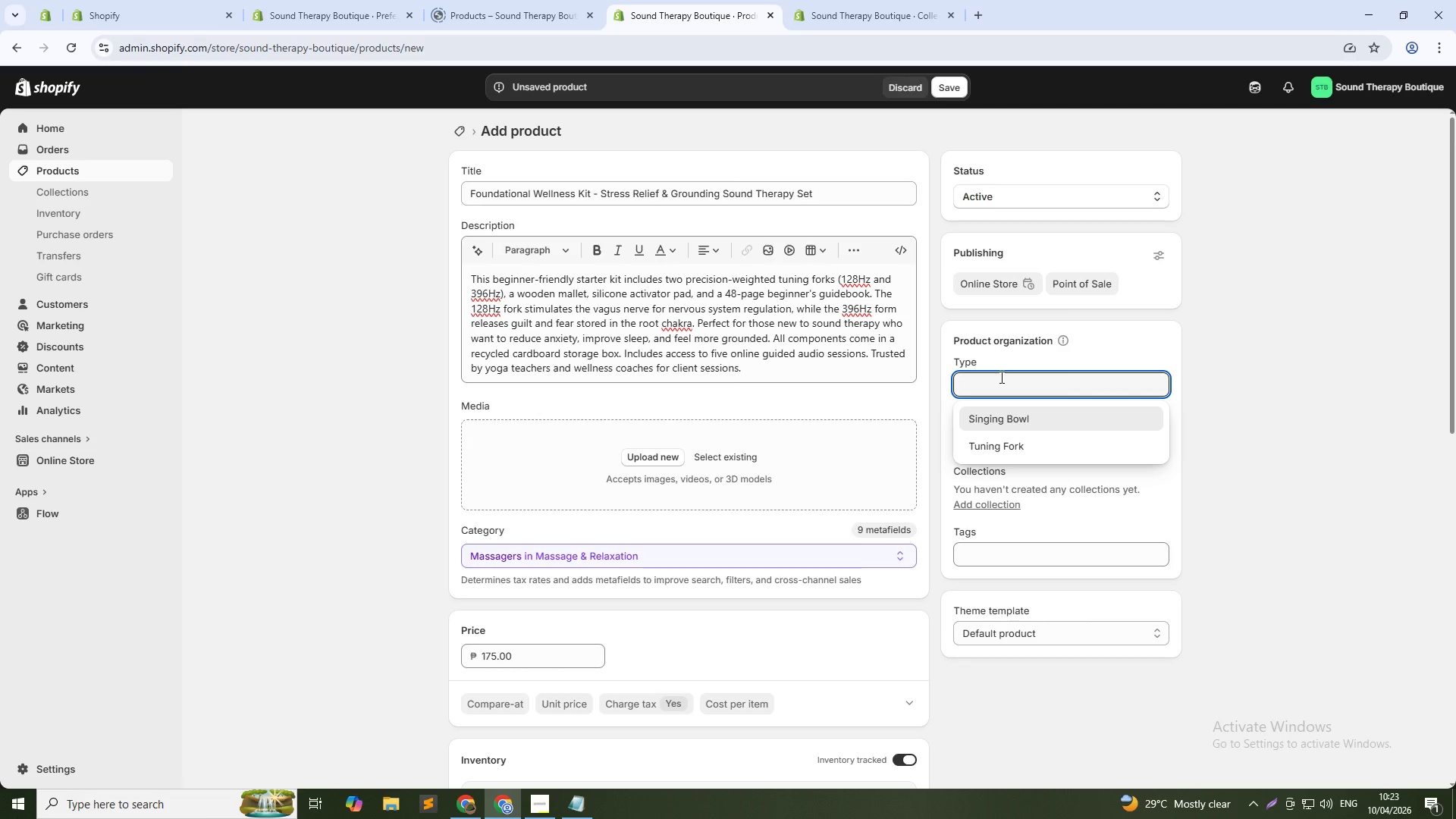 
key(Control+V)
 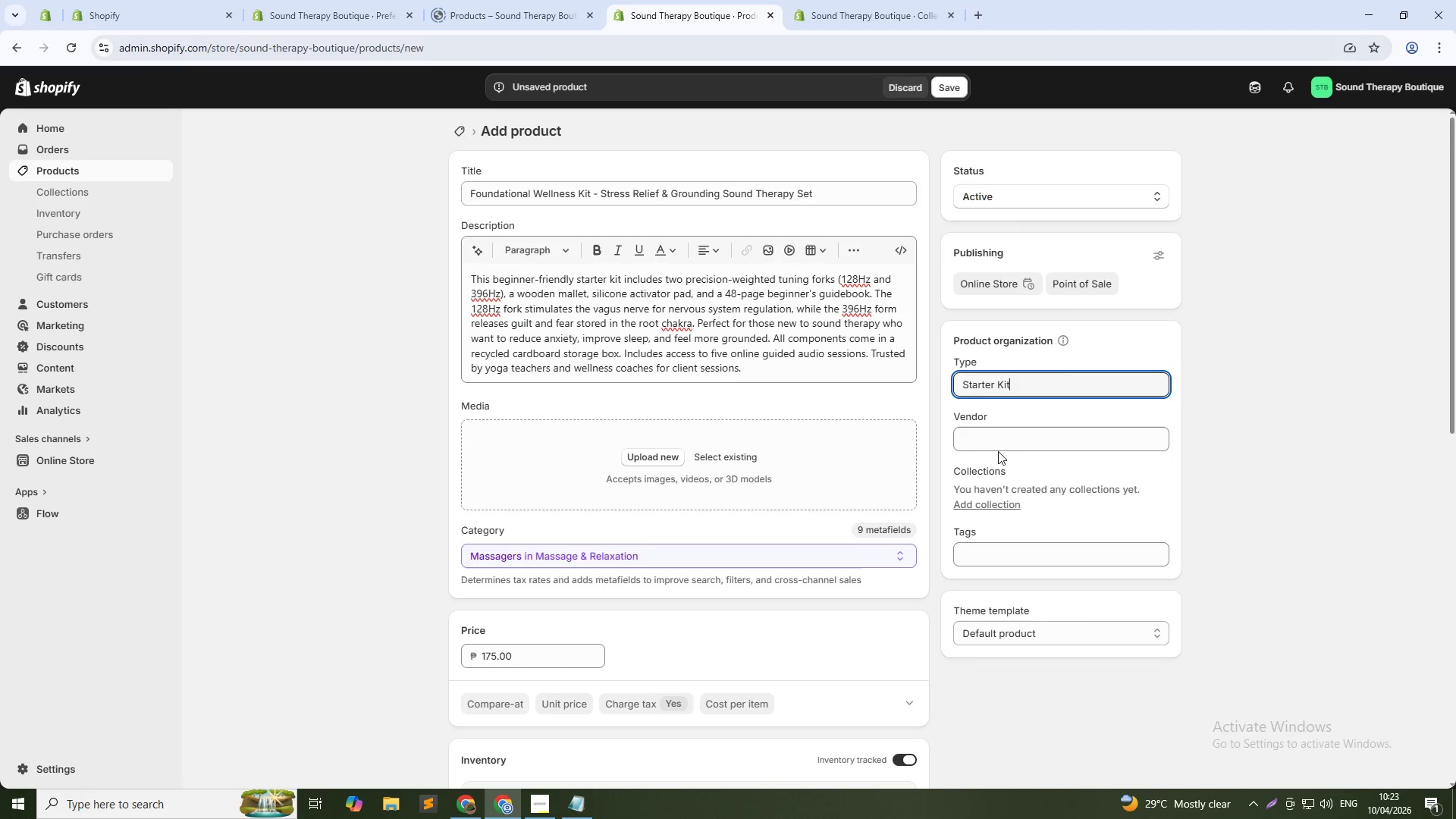 
left_click([996, 443])
 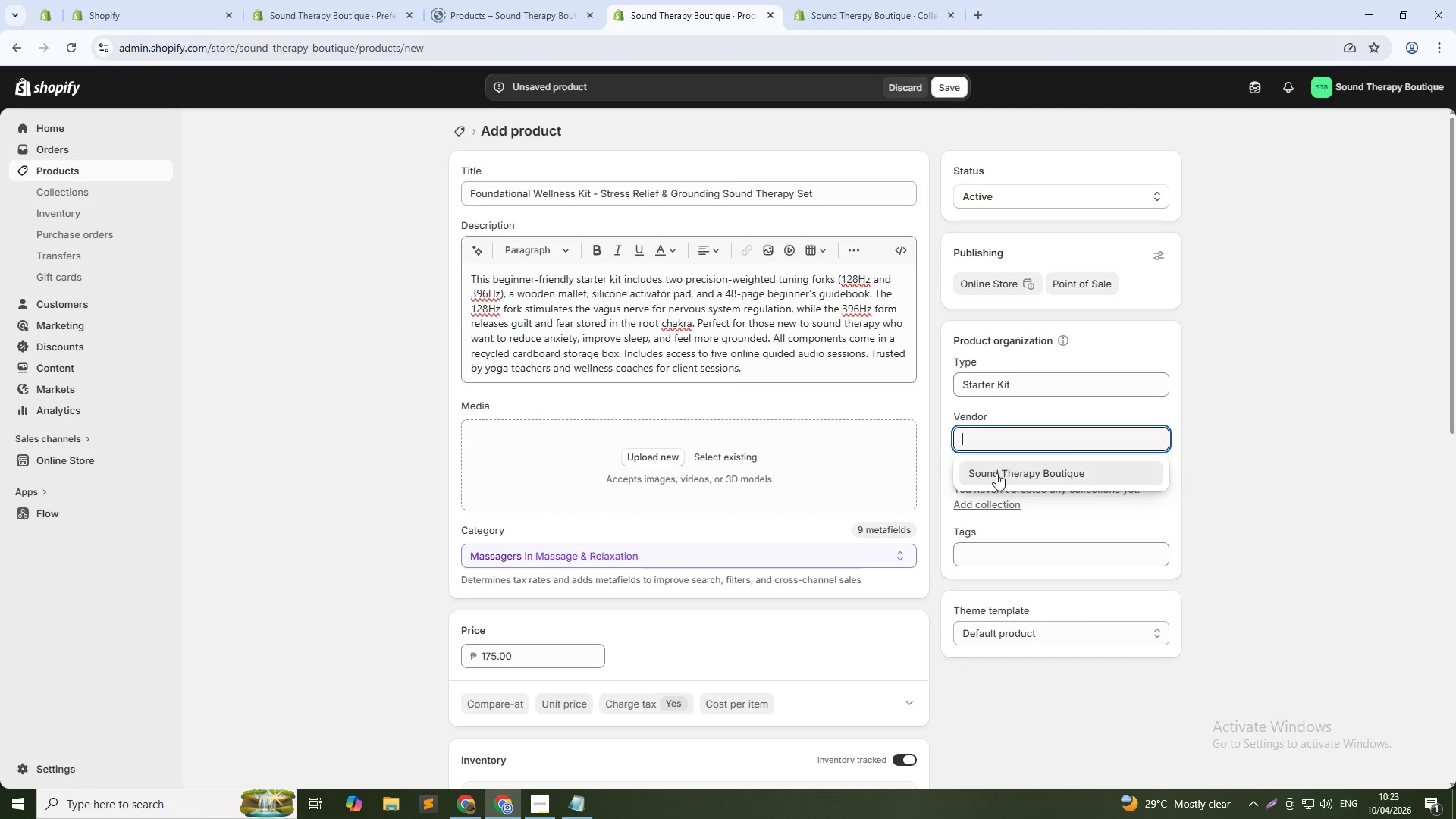 
left_click([998, 474])
 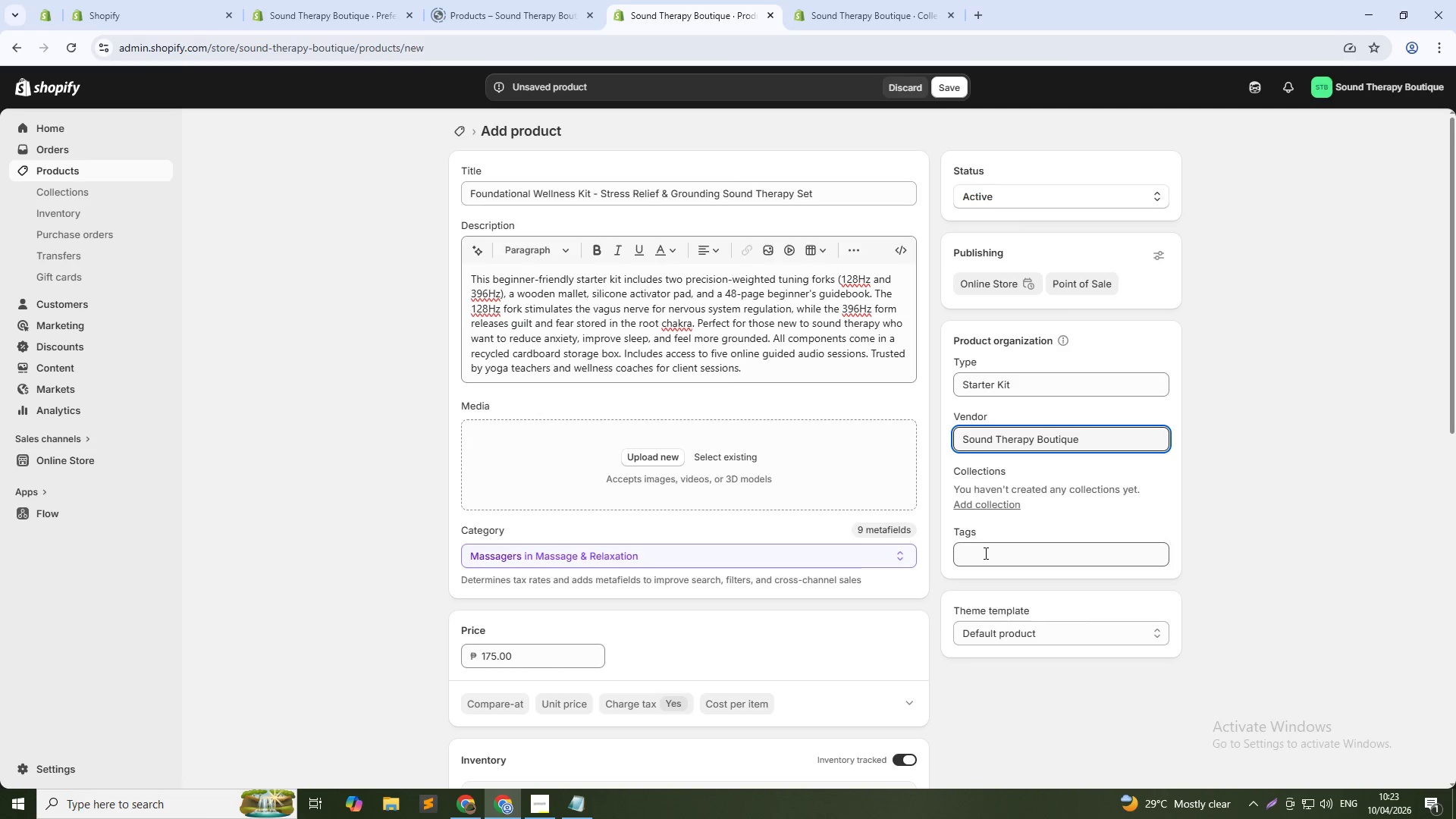 
left_click([986, 555])
 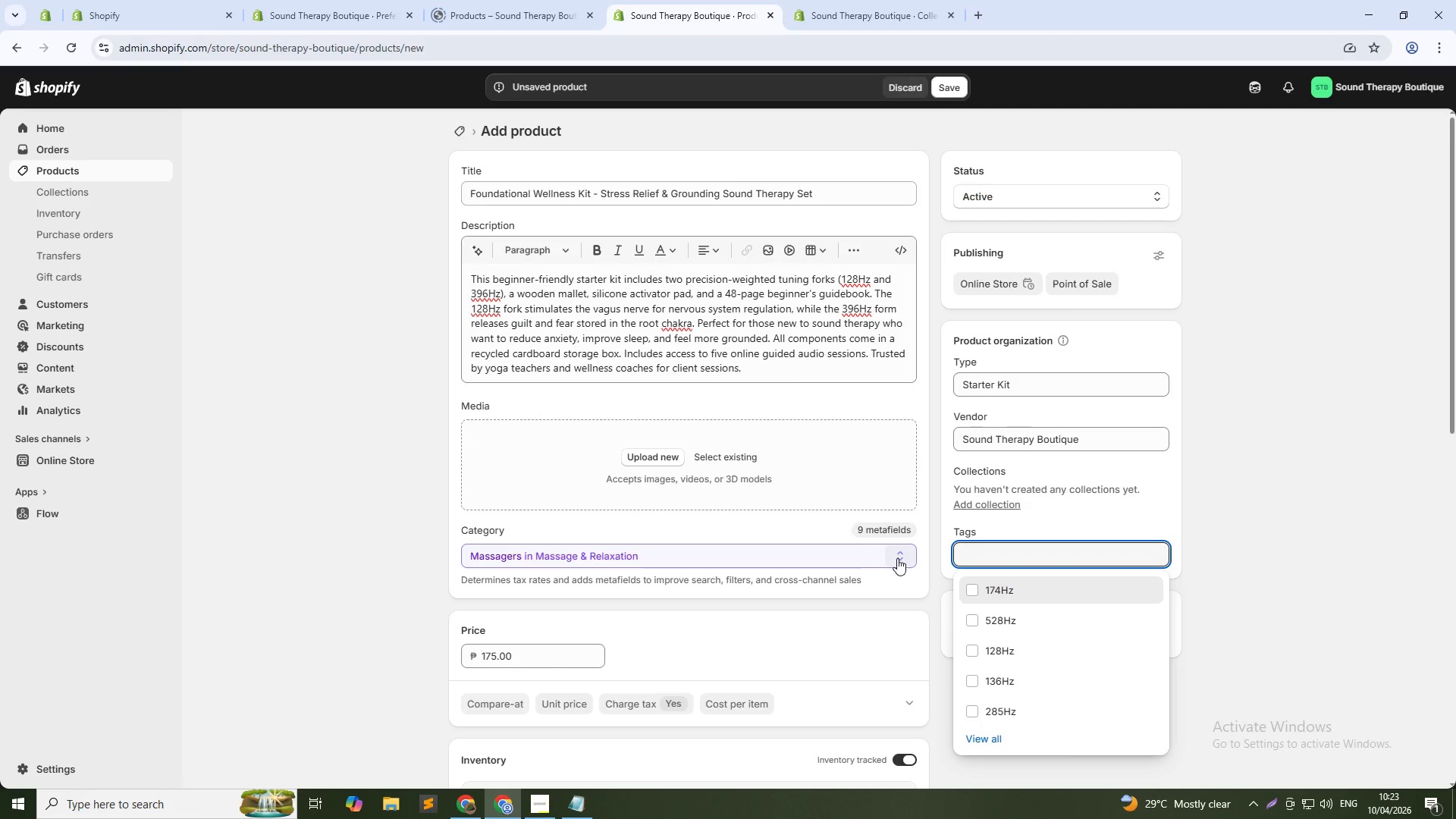 
wait(5.56)
 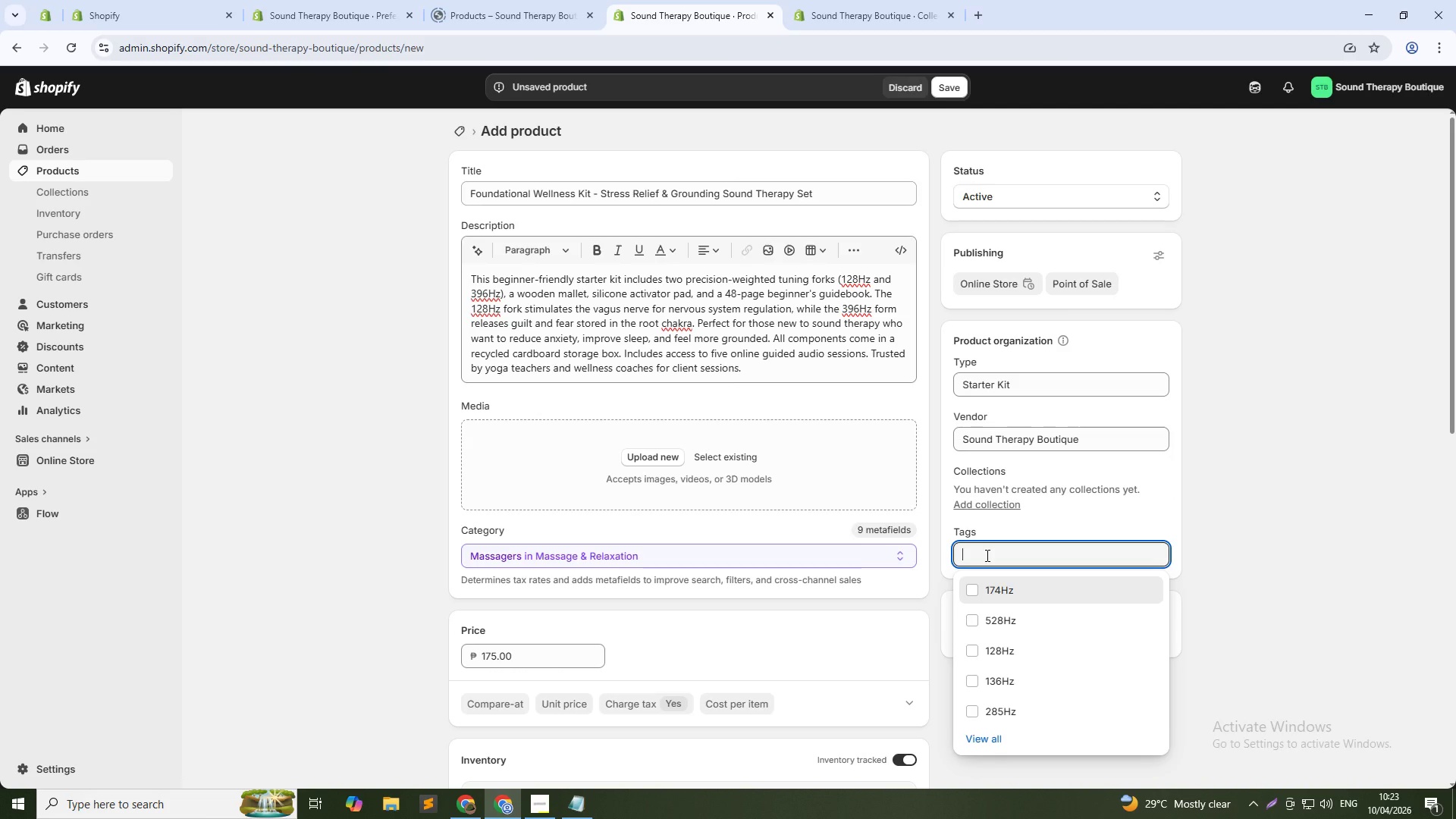 
type(starter kit)
 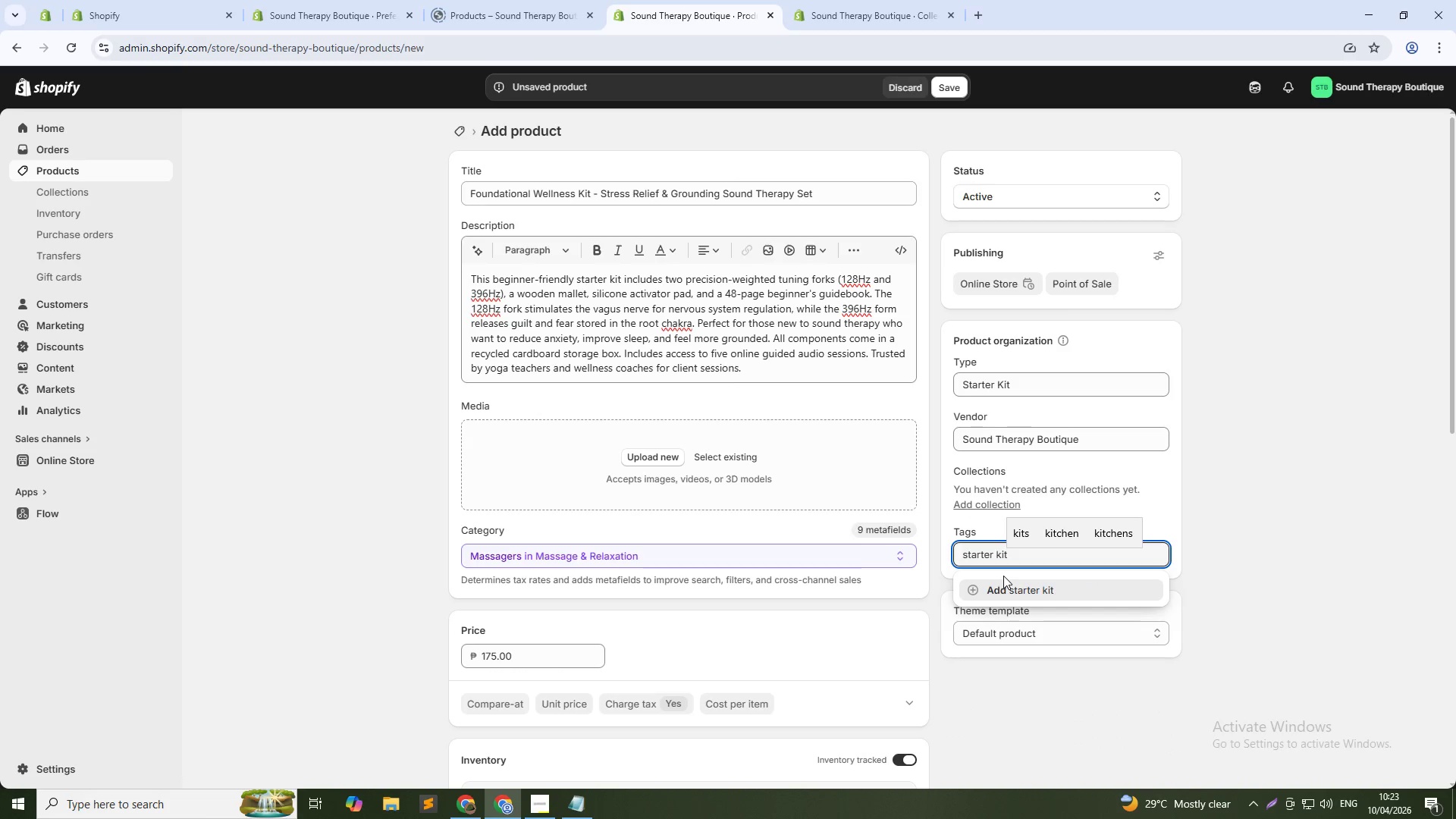 
left_click([1006, 586])
 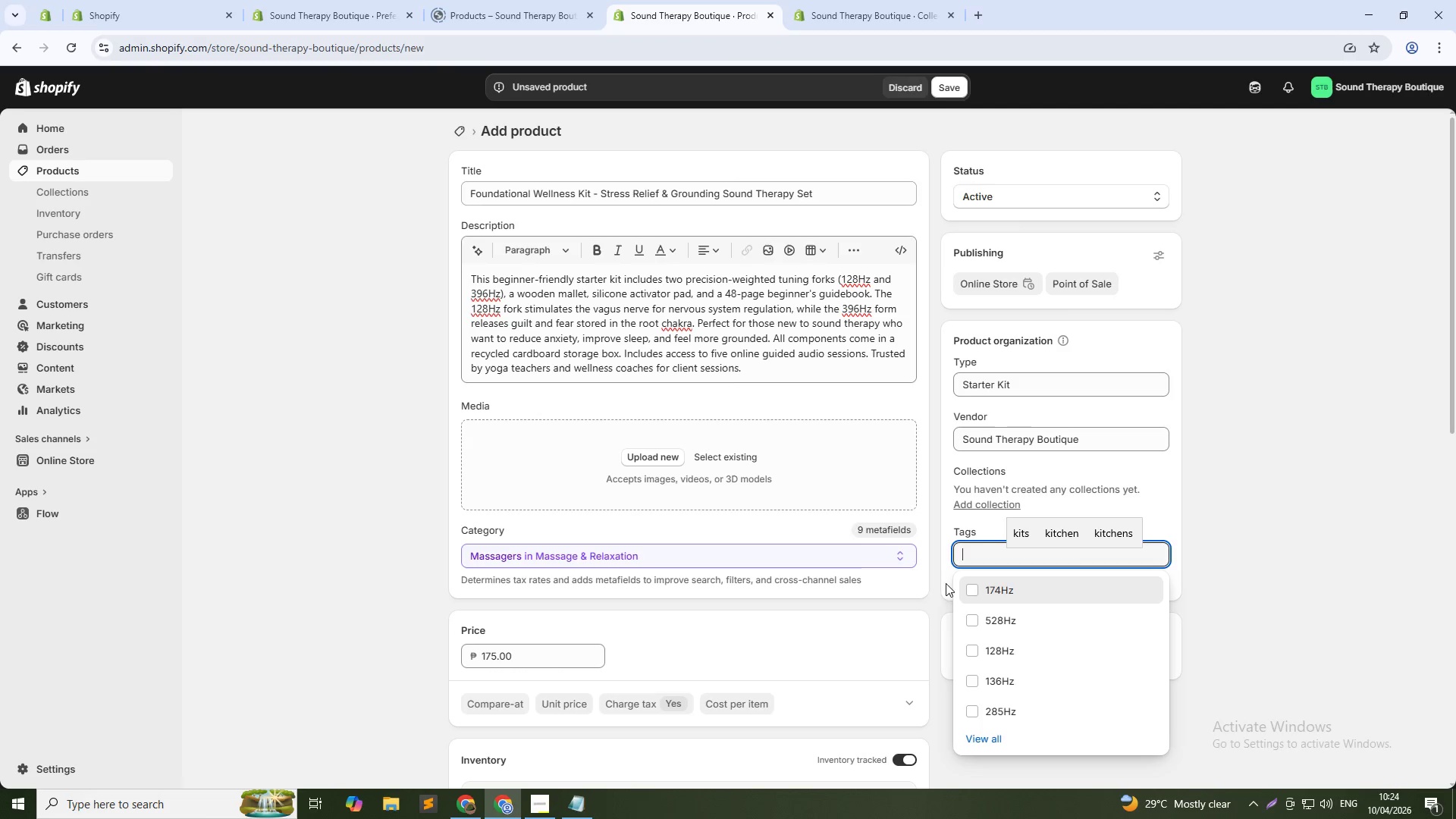 
wait(6.19)
 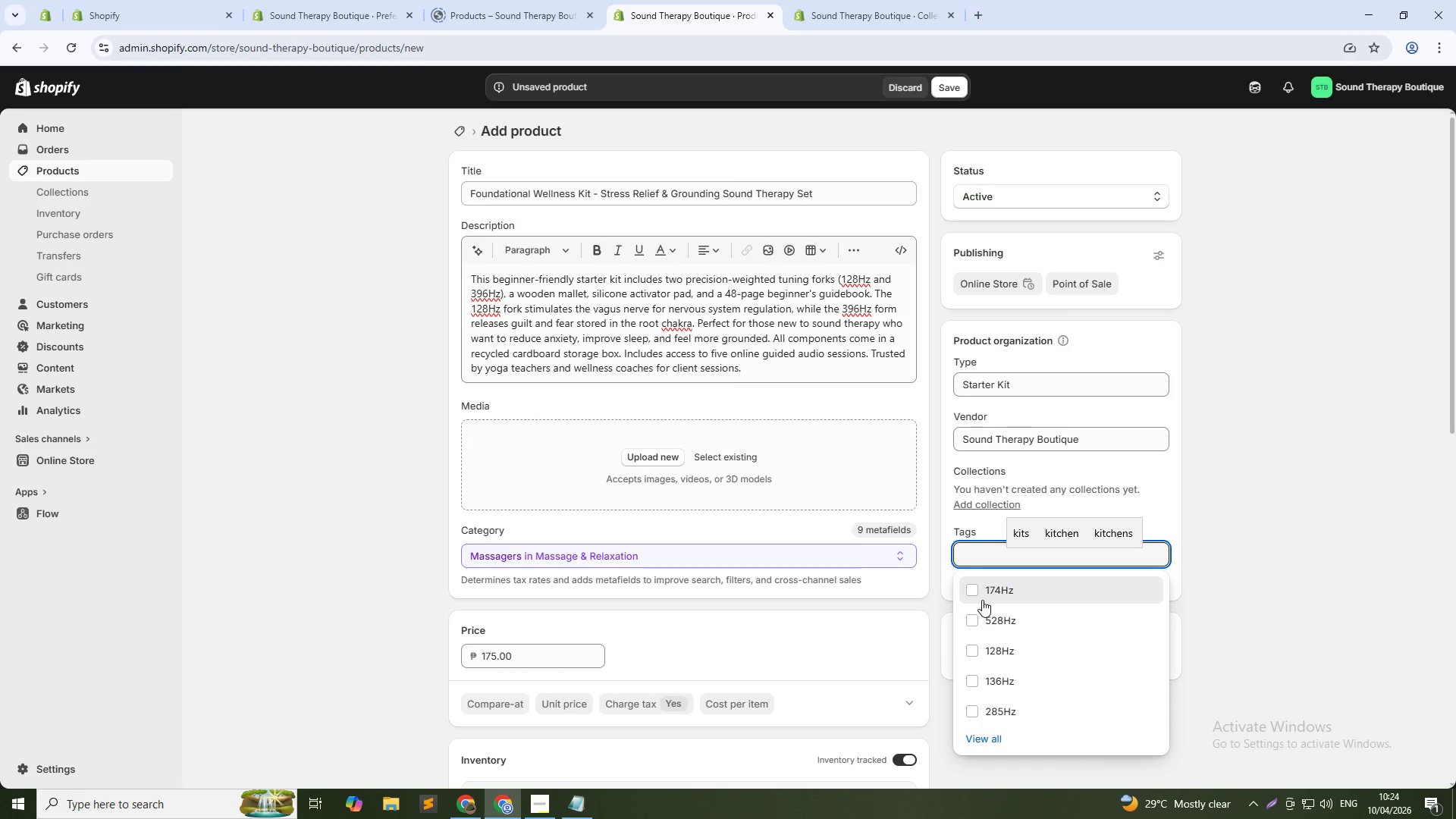 
left_click([1241, 595])
 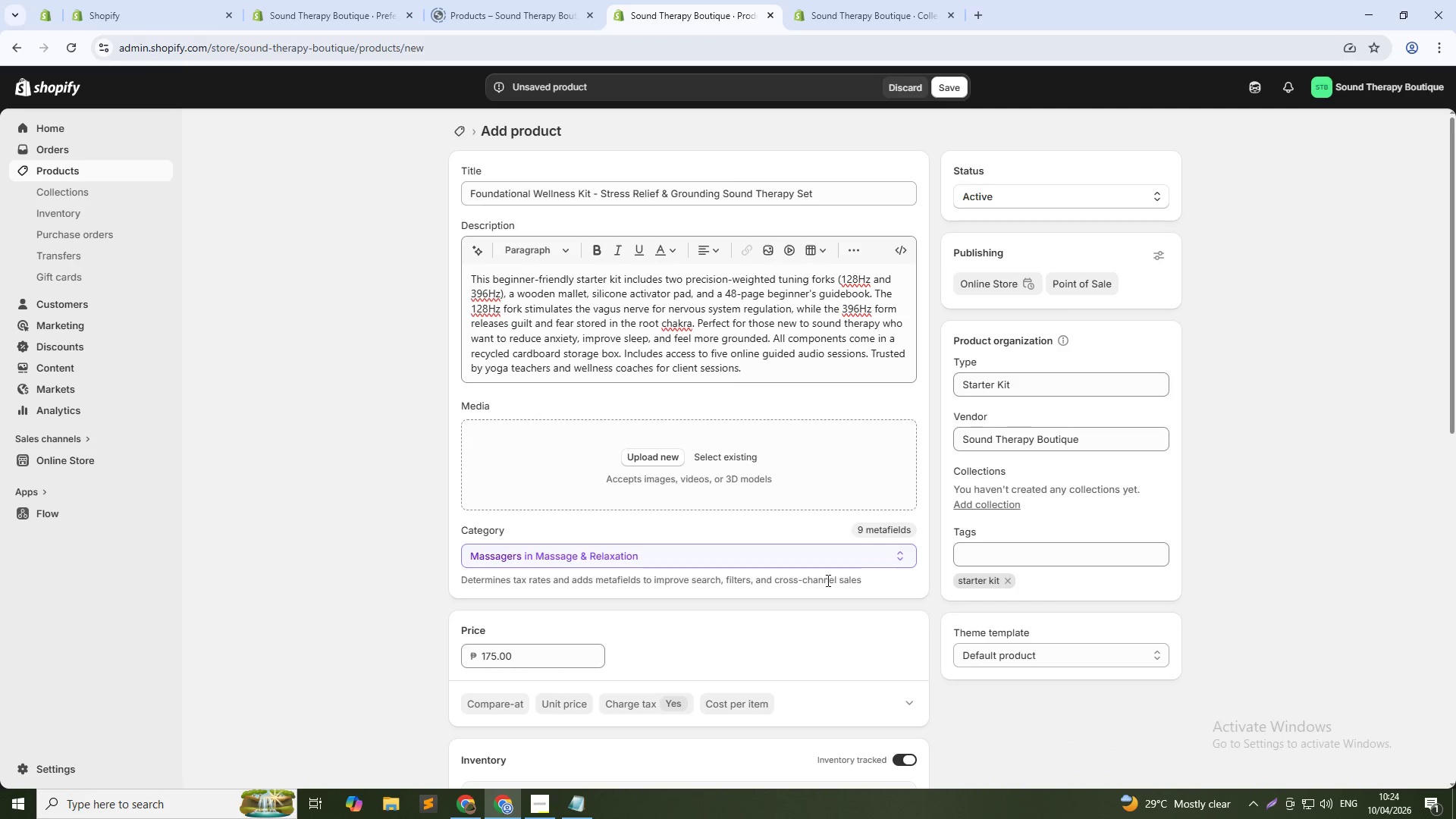 
scroll: coordinate [627, 602], scroll_direction: down, amount: 8.0
 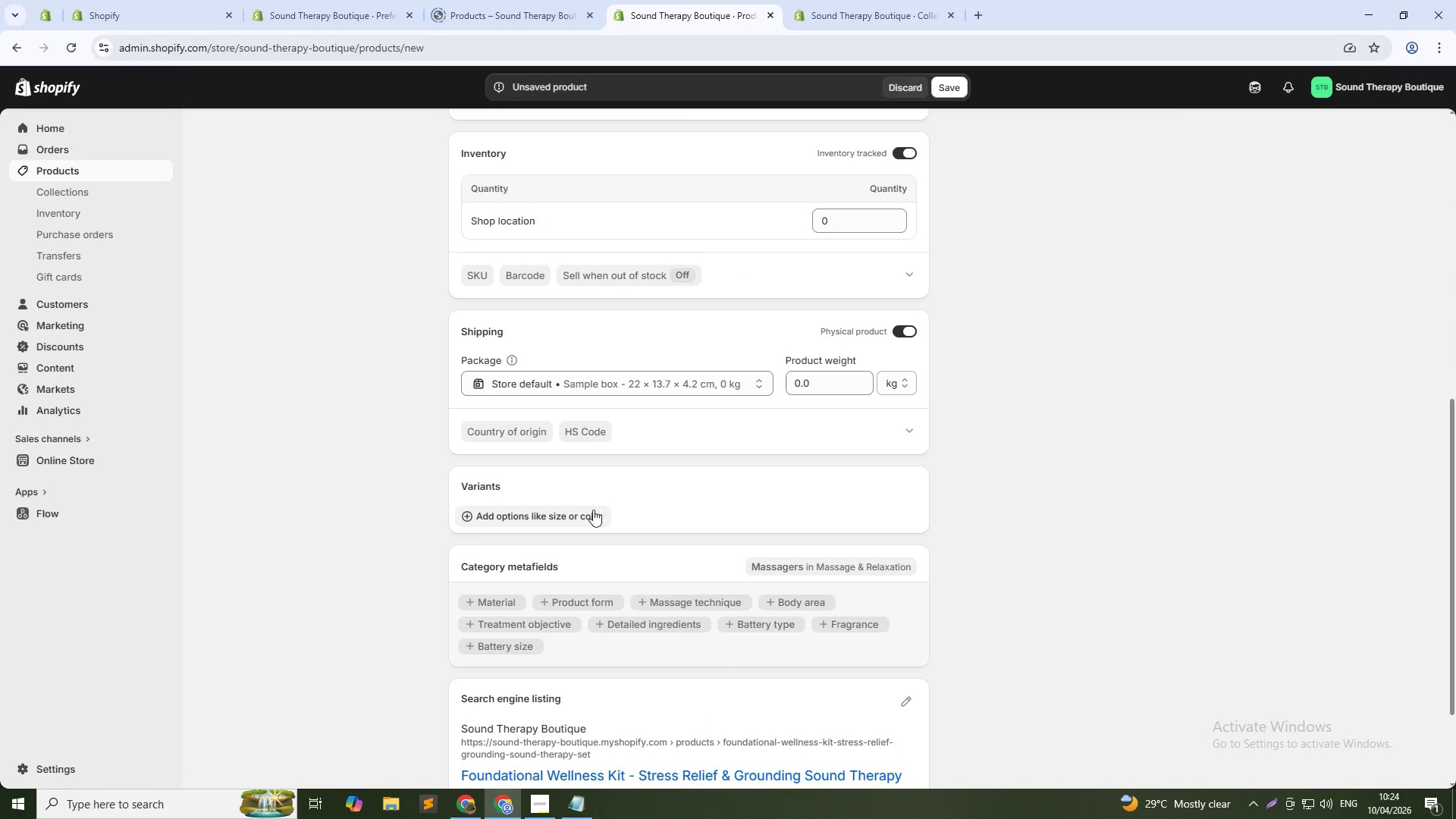 
left_click([586, 517])
 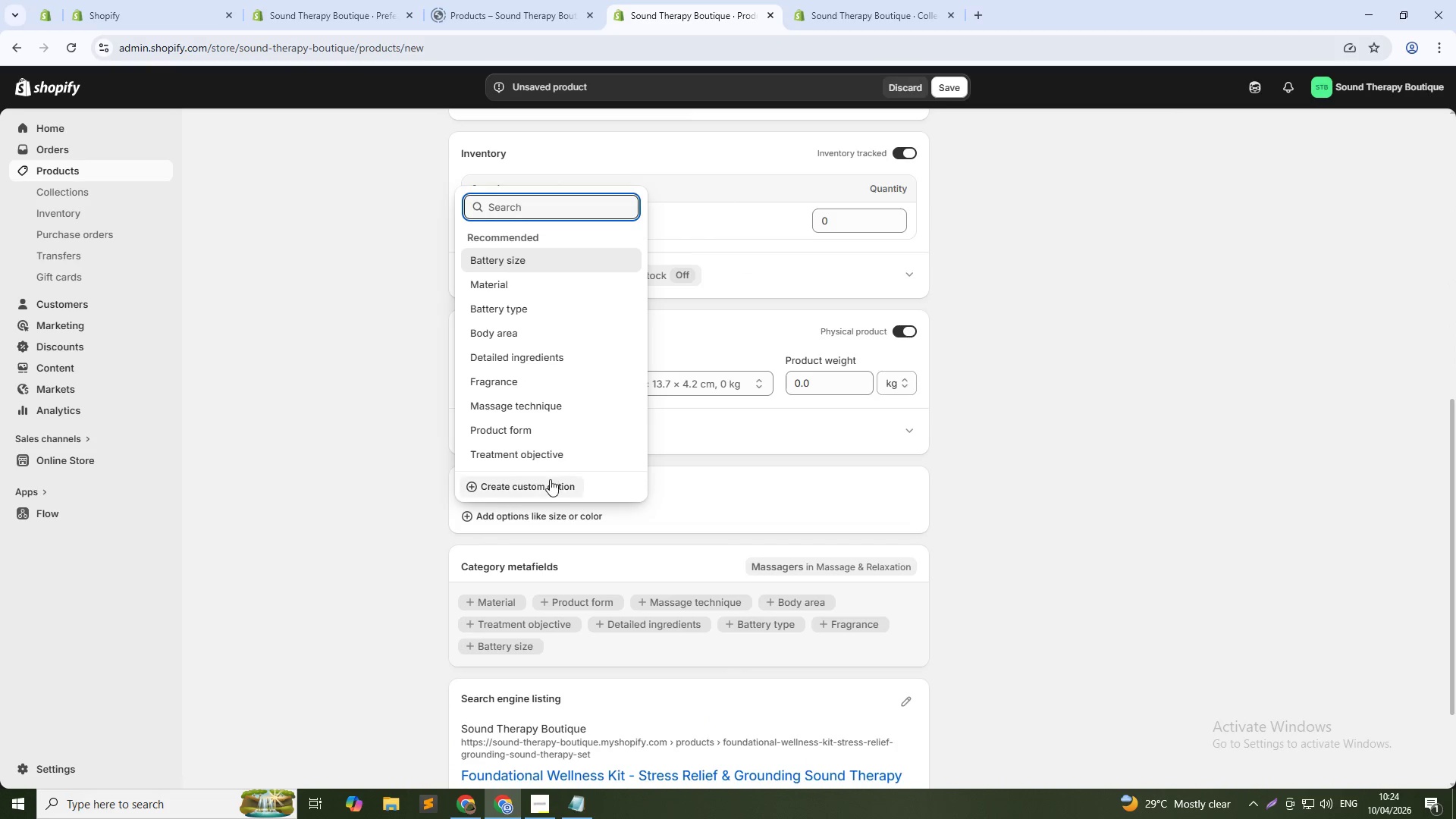 
left_click([549, 489])
 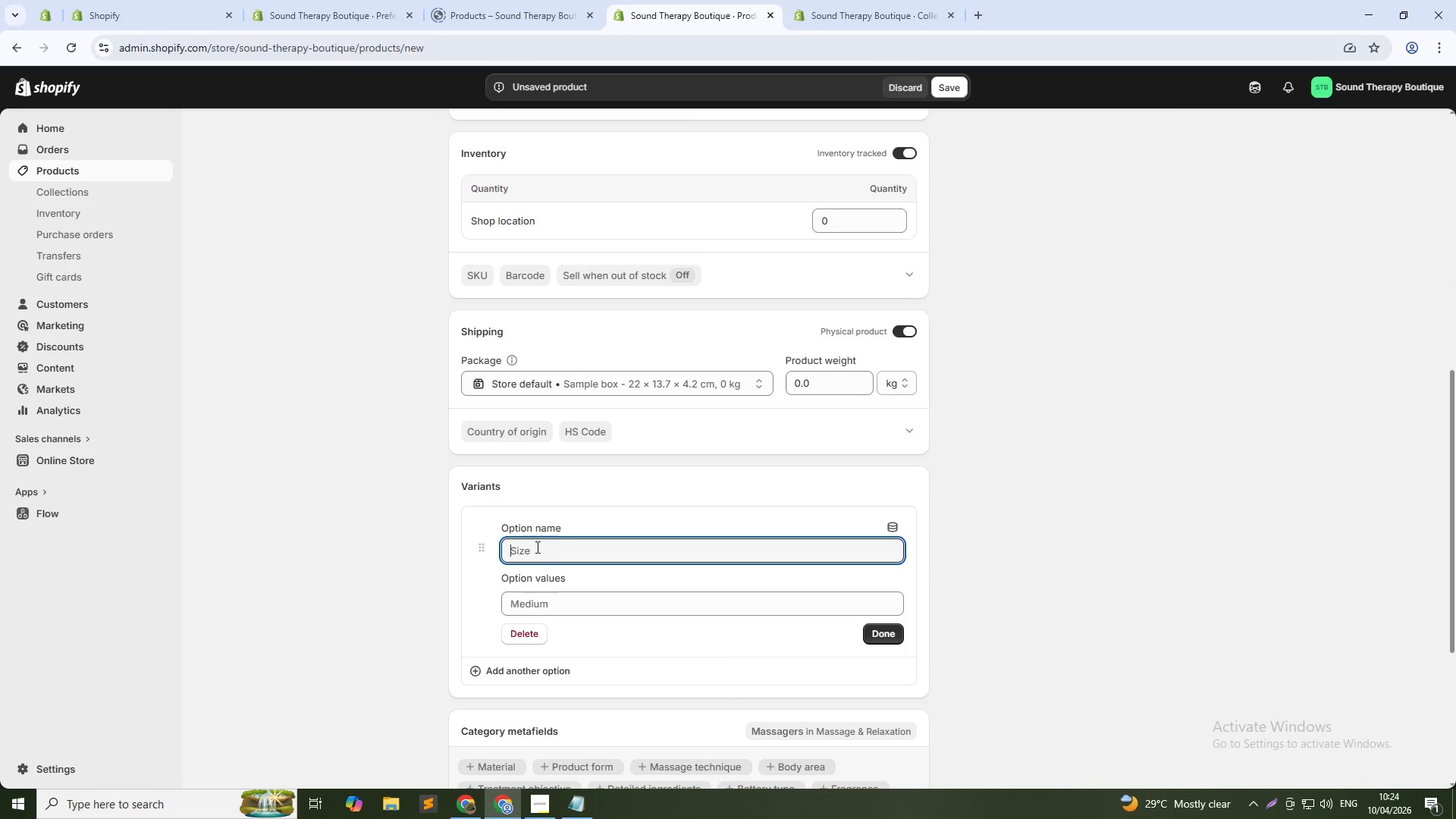 
type(Kit)
key(Tab)
 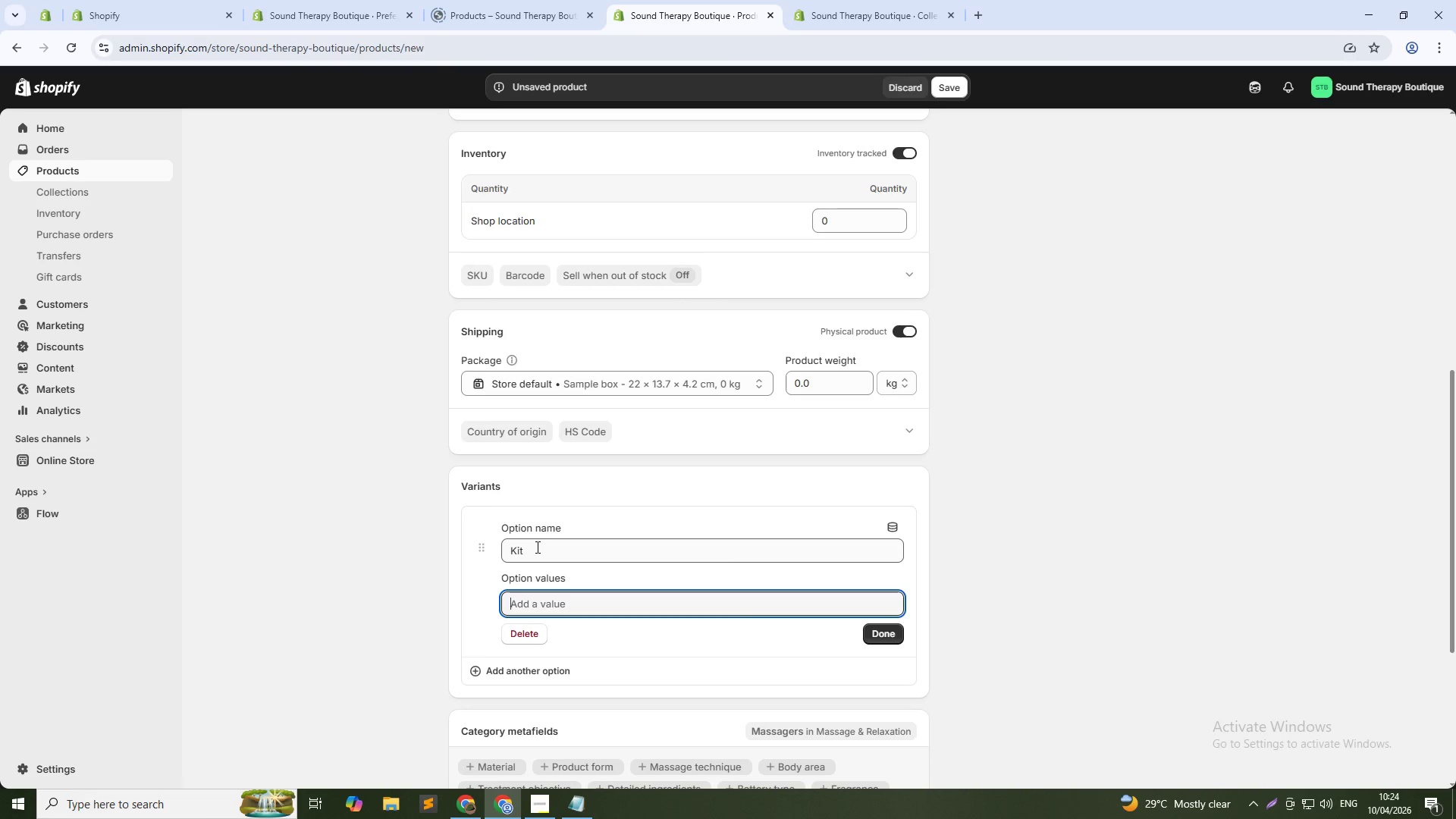 
type(Standard Kit)
 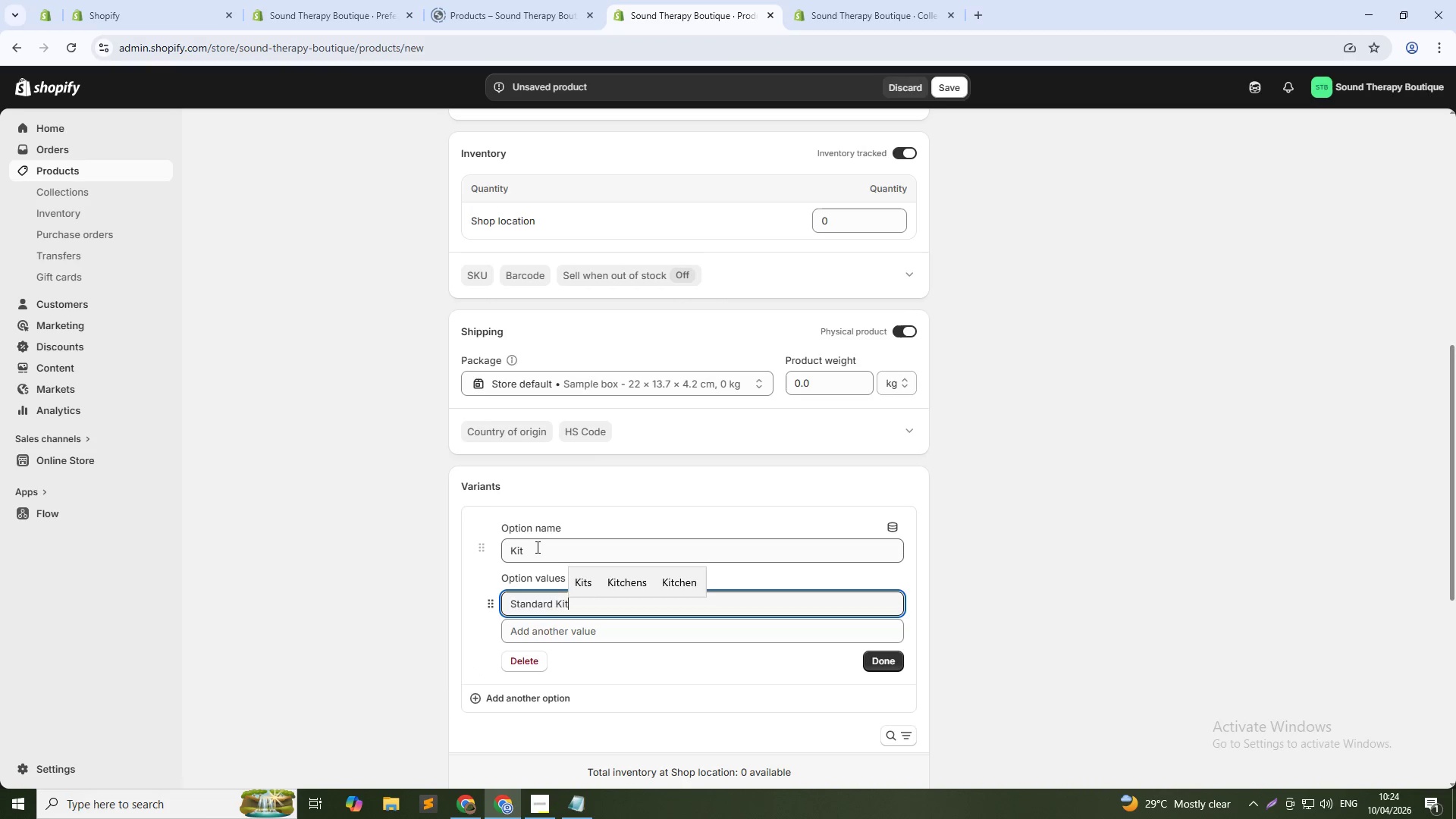 
key(Enter)
 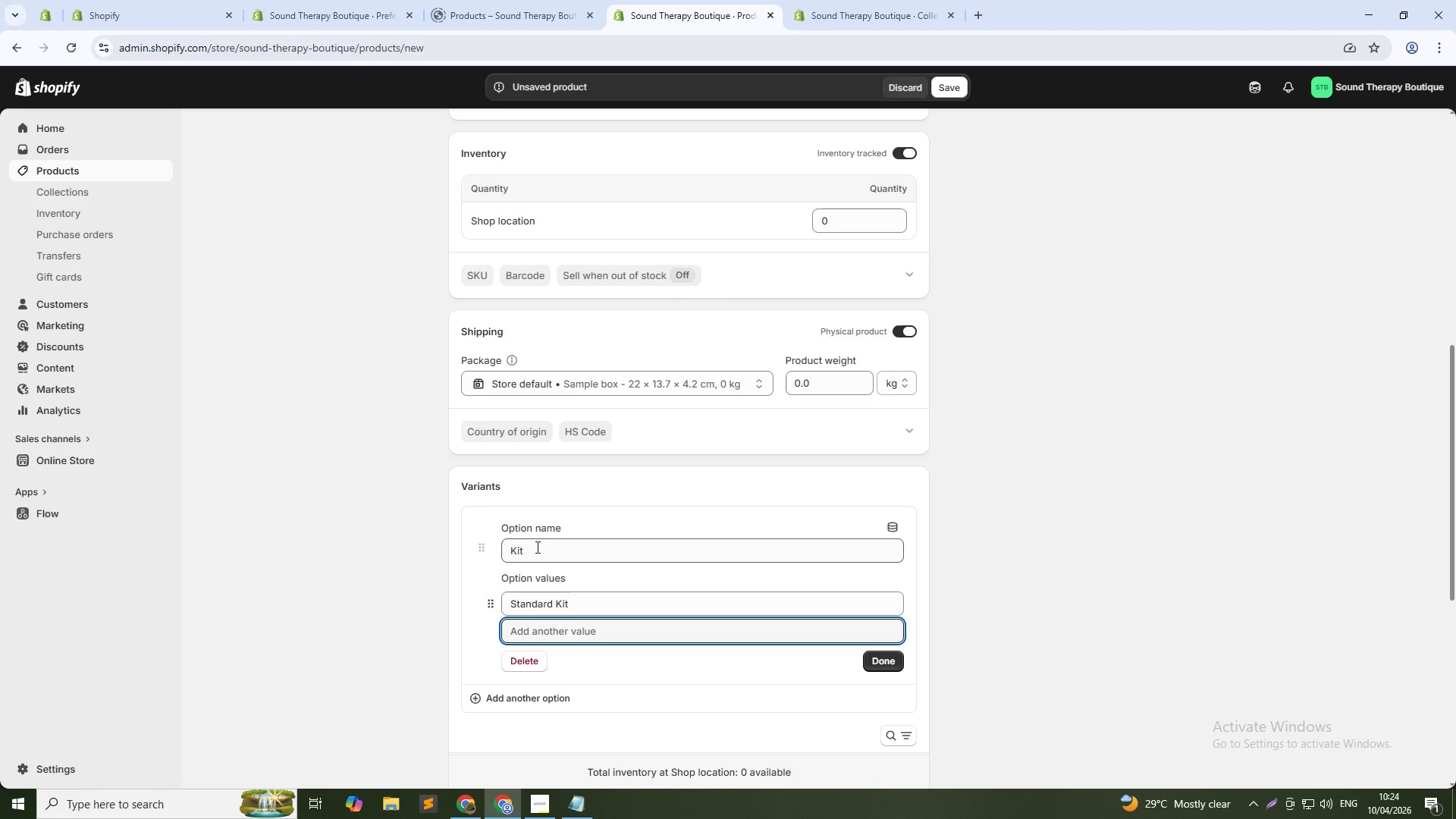 
type(Deluxe Kit + Hard Case + Extra mell)
key(Backspace)
key(Backspace)
key(Backspace)
key(Backspace)
type(Mallets)
 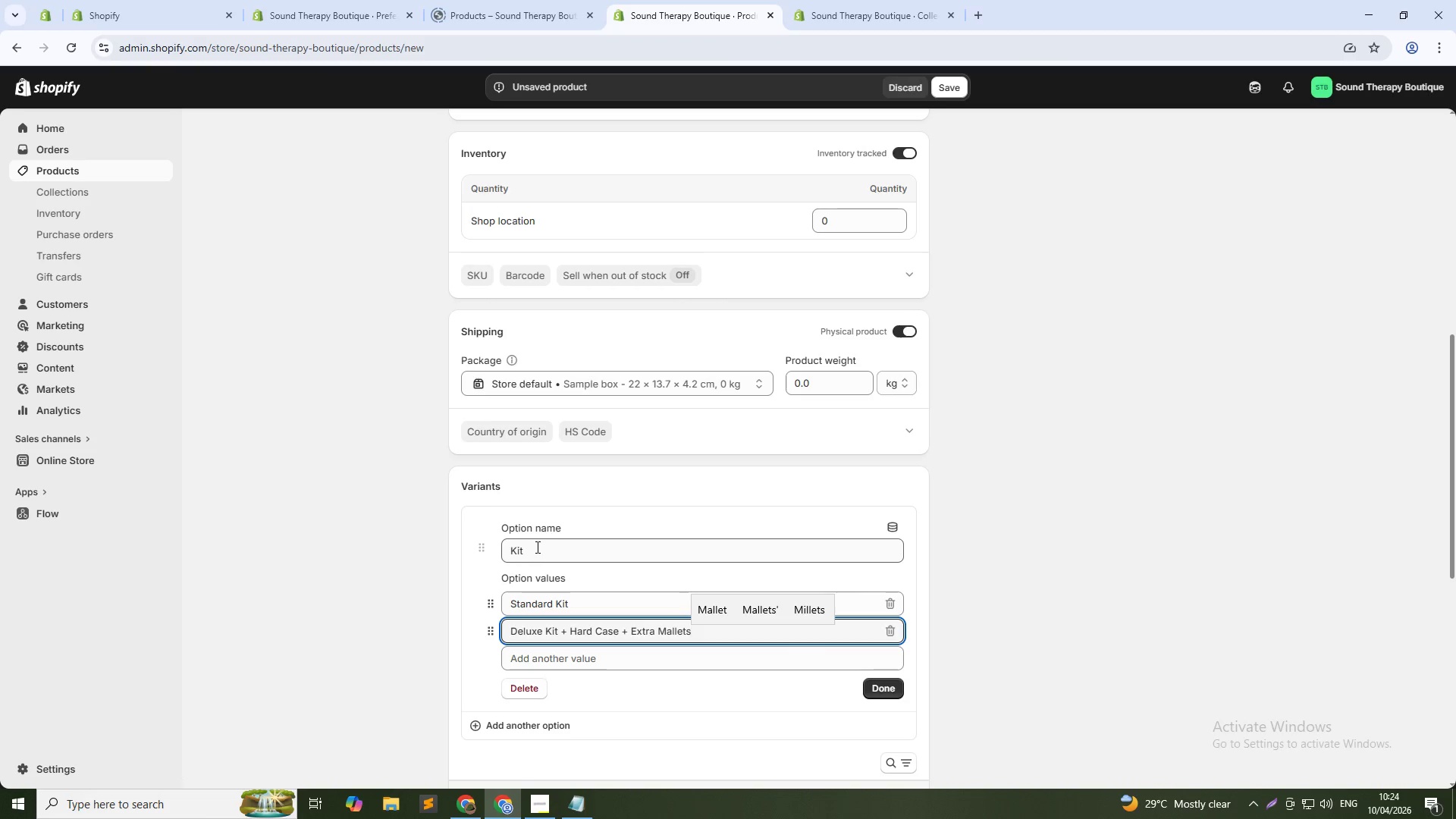 
left_click([892, 685])
 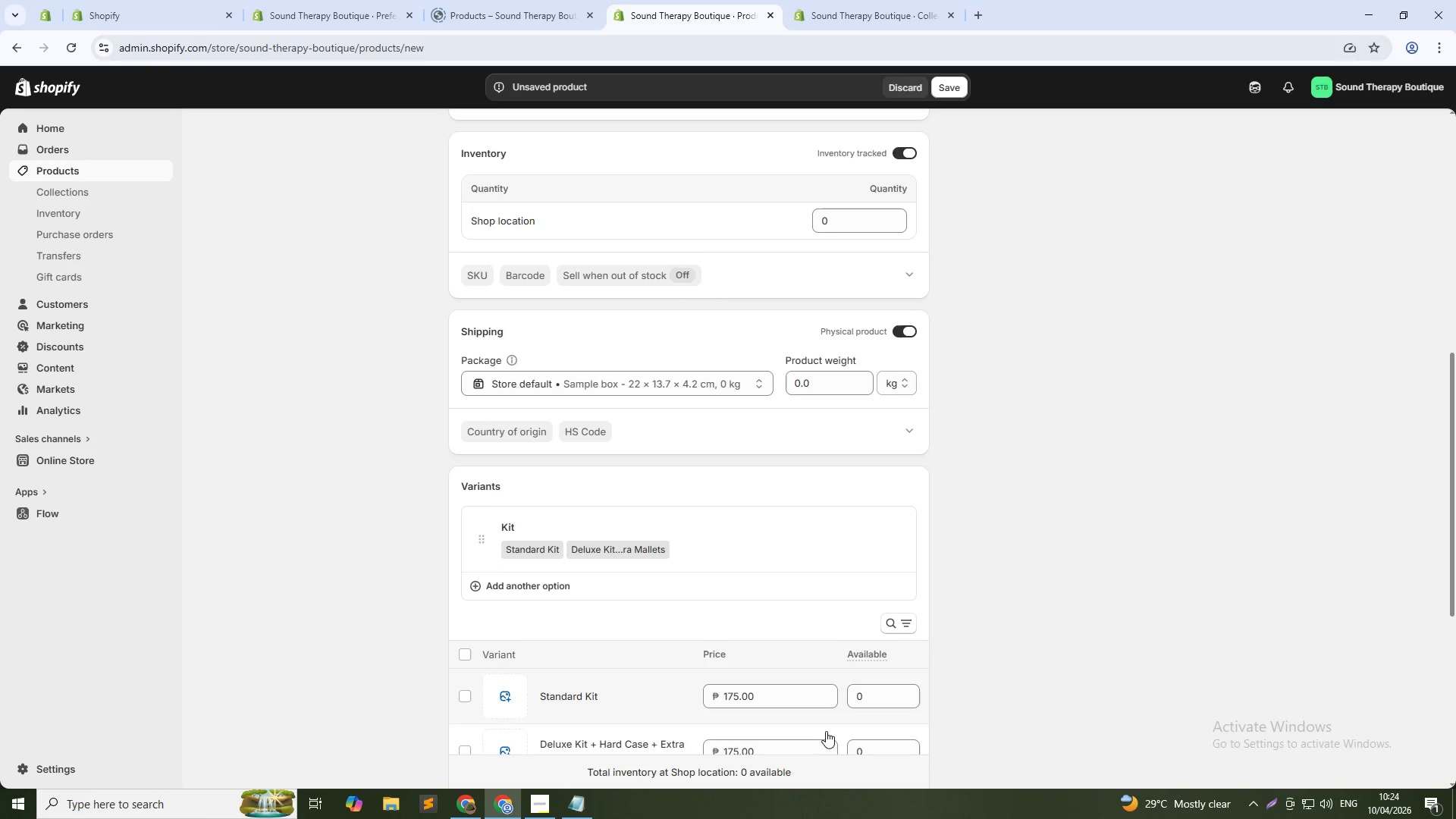 
scroll: coordinate [797, 739], scroll_direction: down, amount: 2.0
 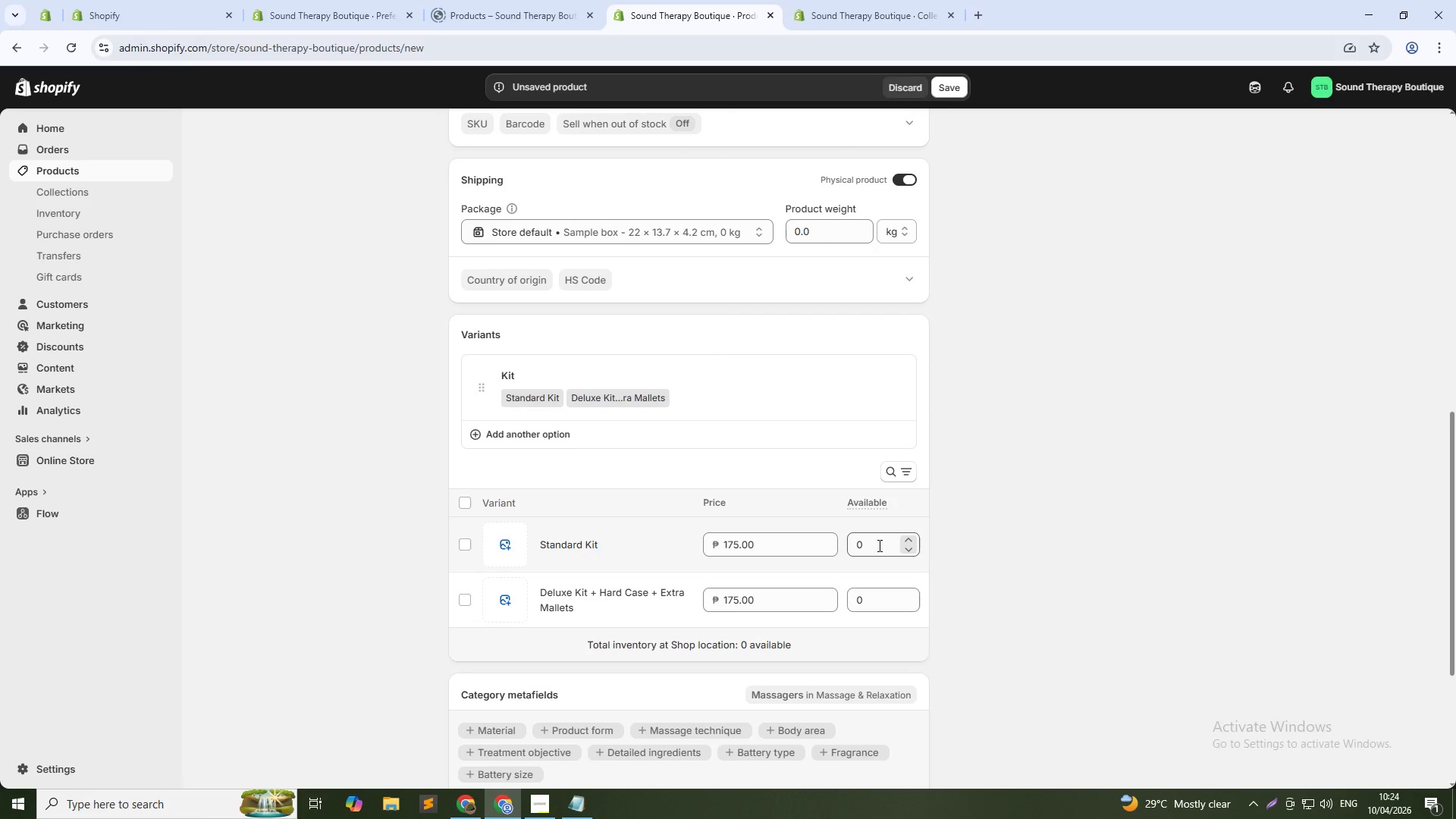 
double_click([878, 545])
 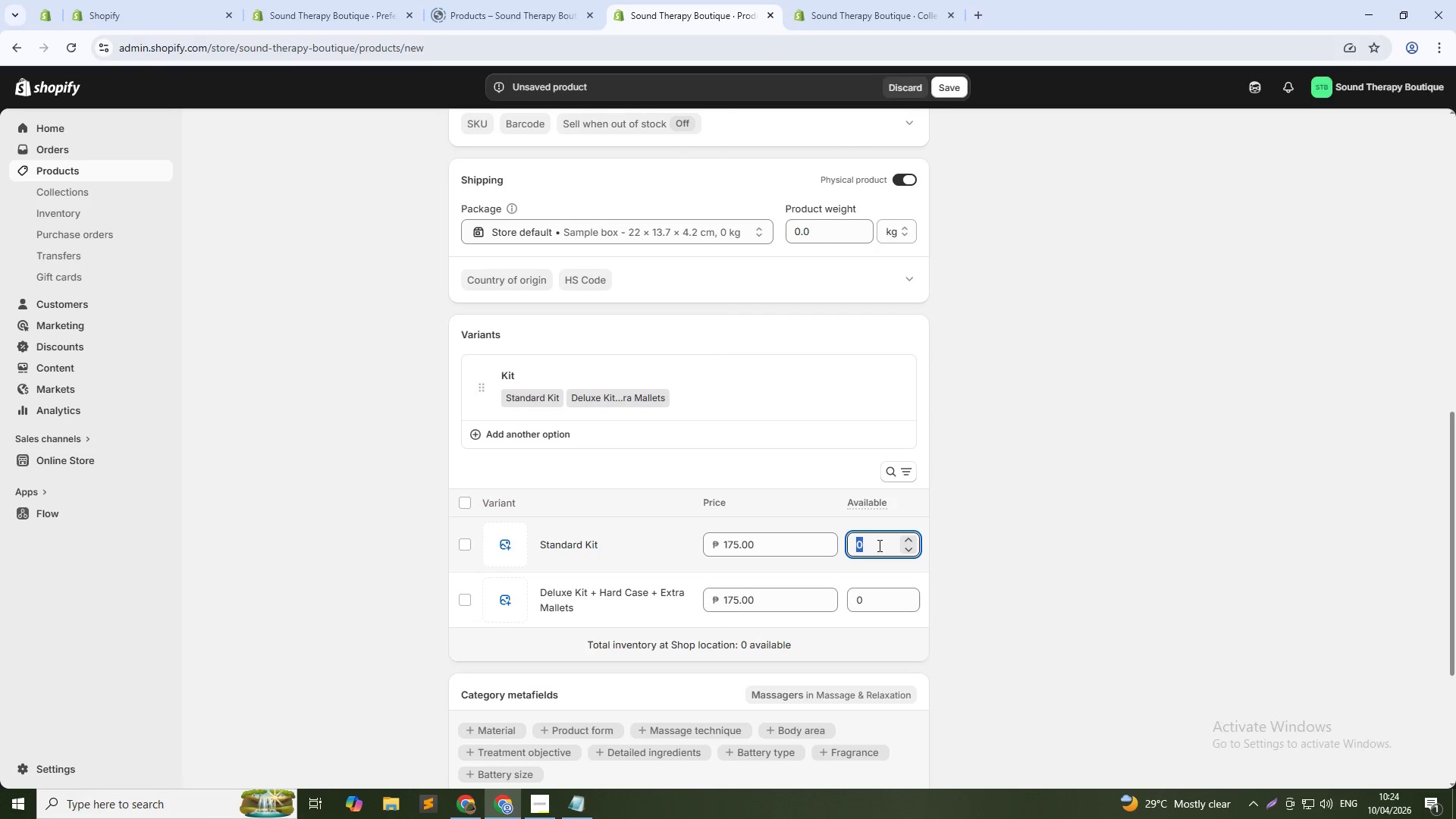 
key(Numpad1)
 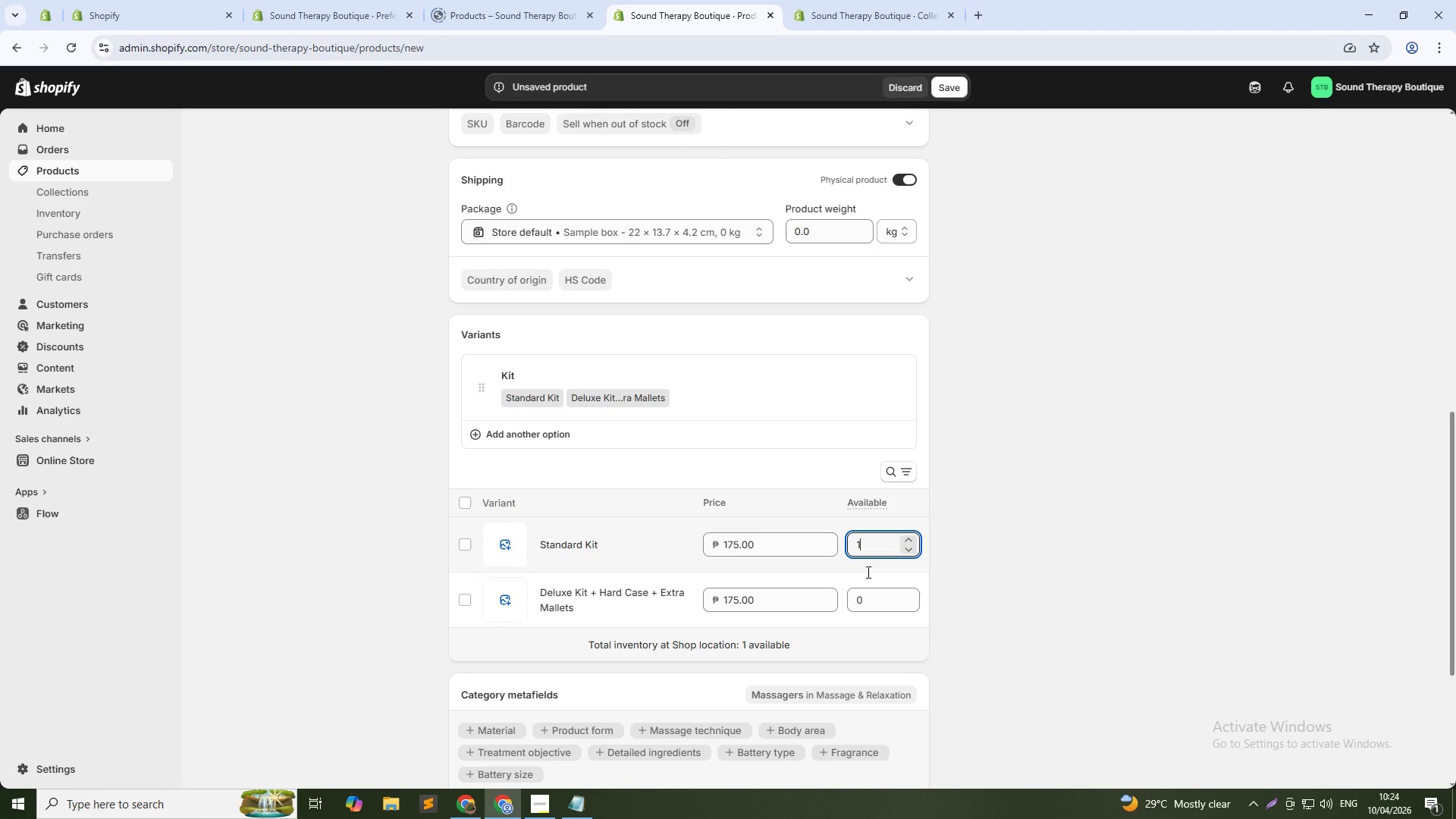 
key(Numpad0)
 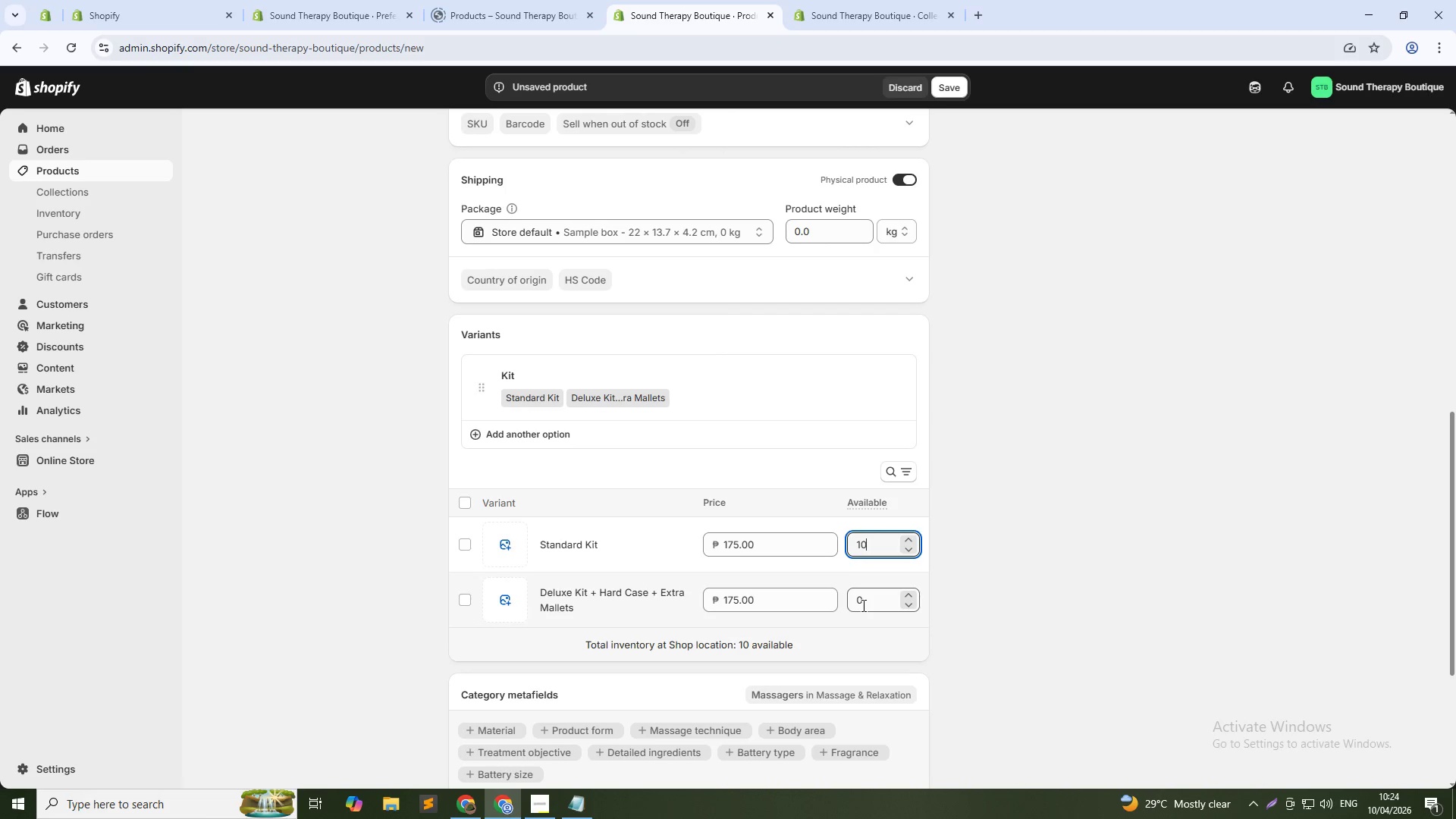 
double_click([862, 605])
 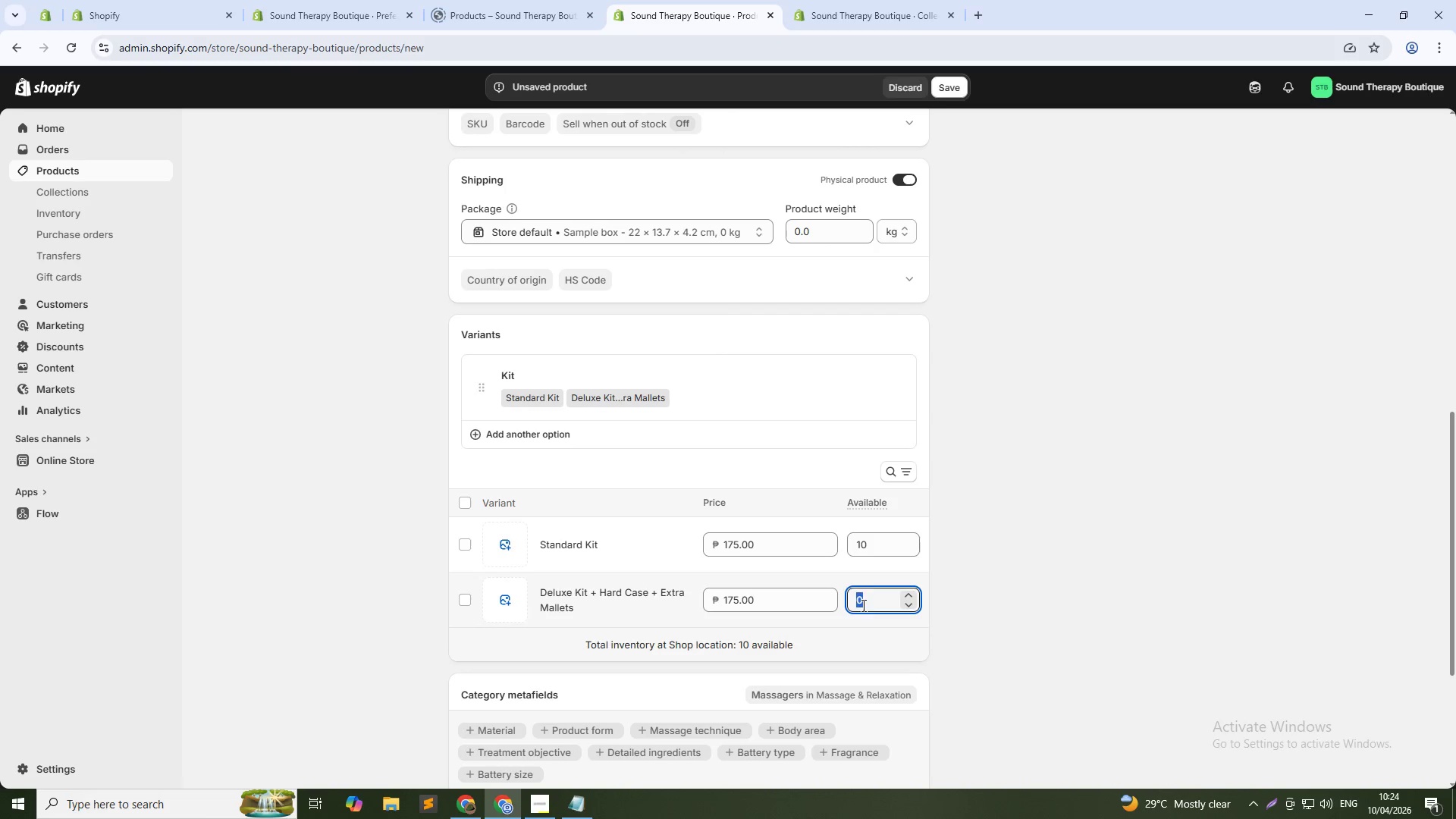 
key(Numpad1)
 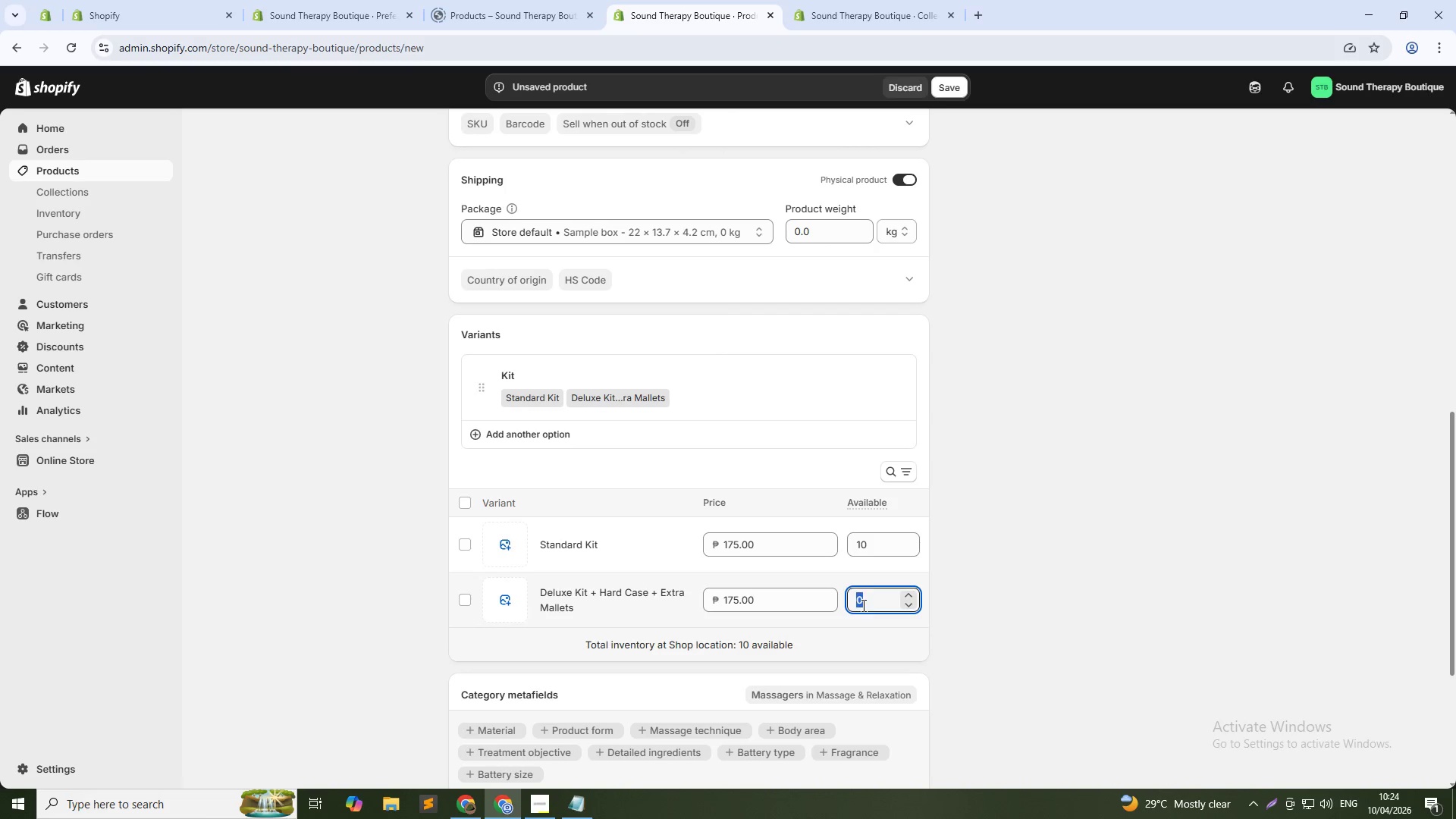 
key(Numpad0)
 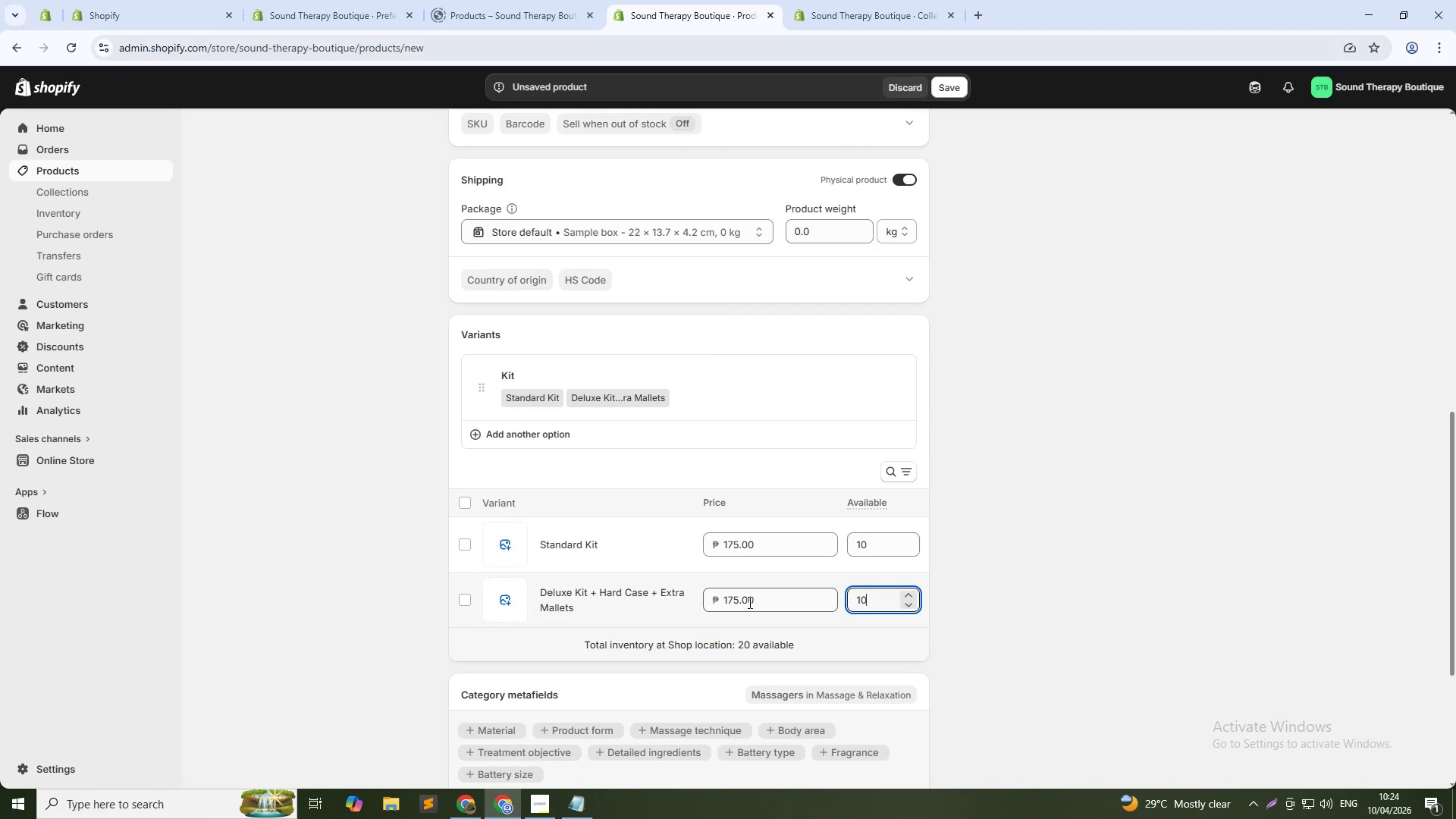 
double_click([748, 602])
 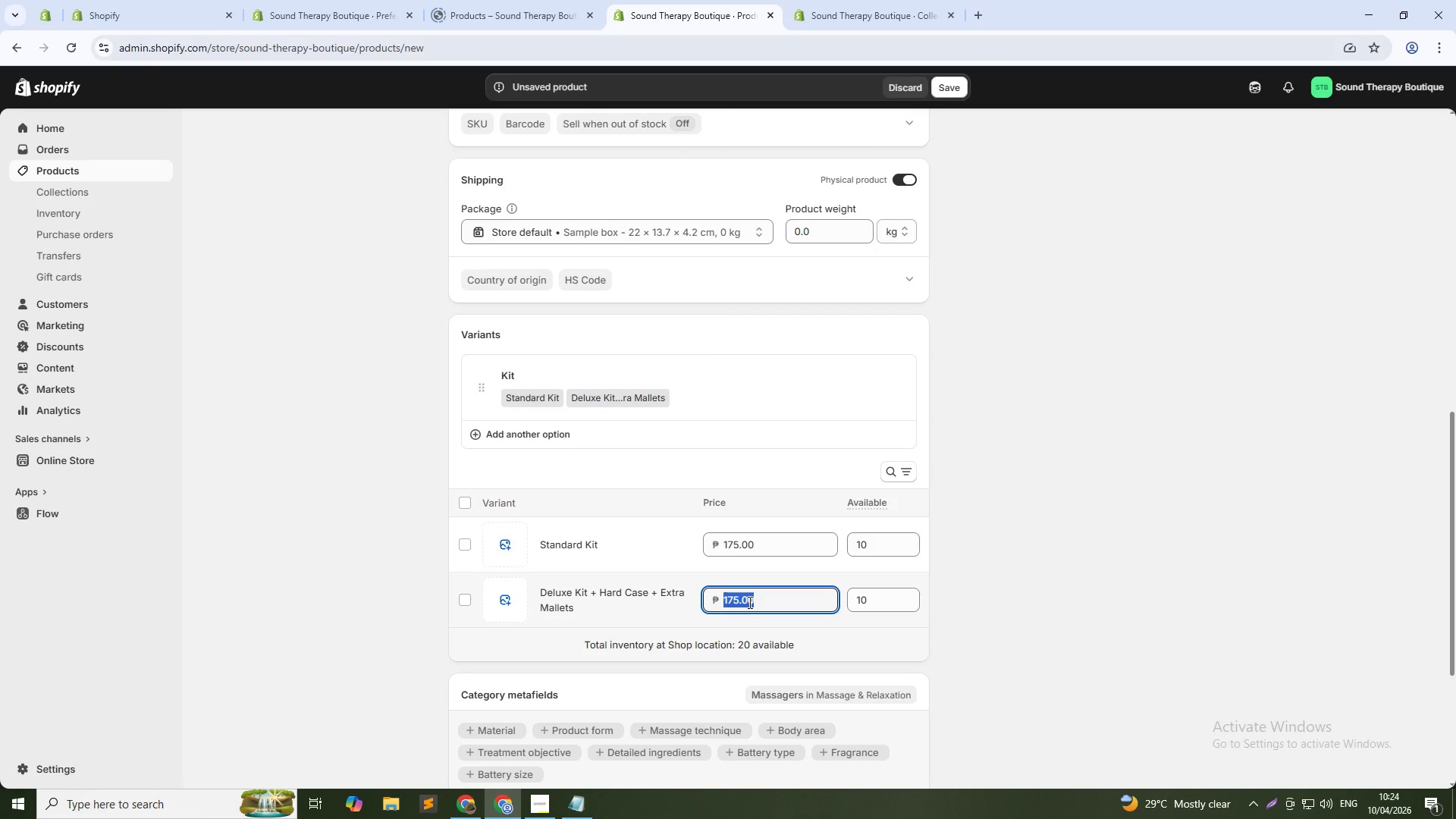 
triple_click([748, 602])
 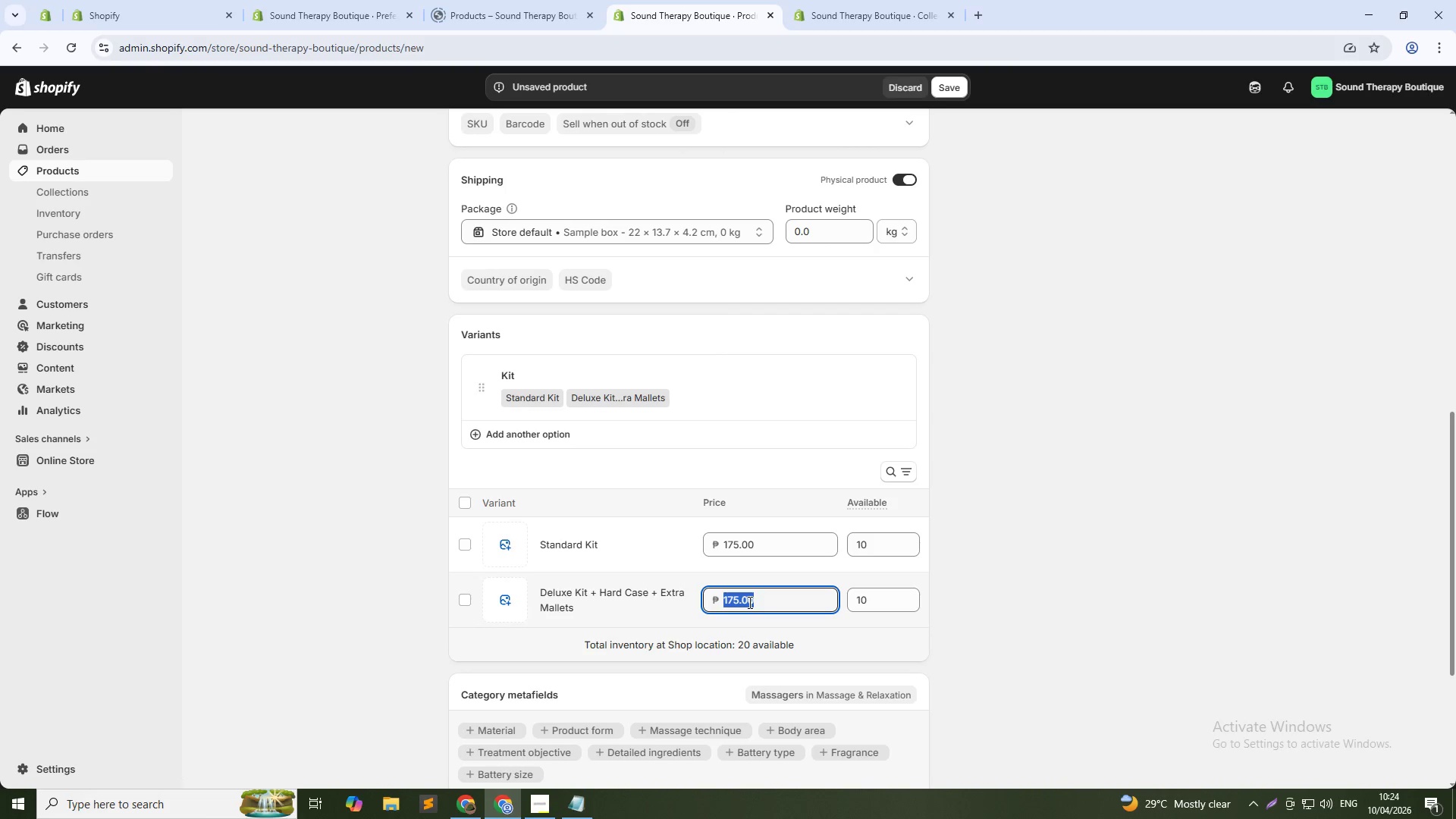 
key(Numpad2)
 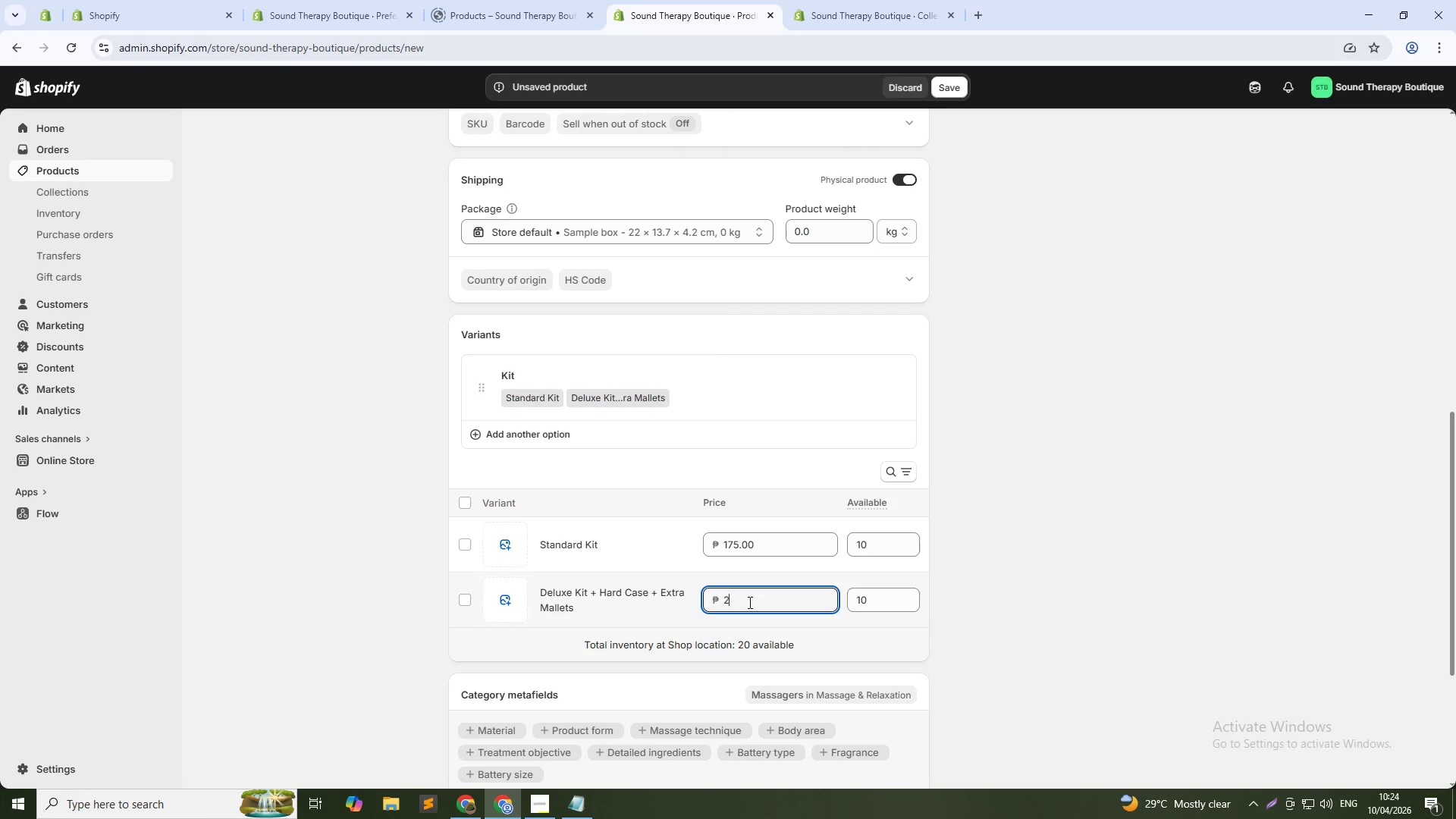 
key(Numpad3)
 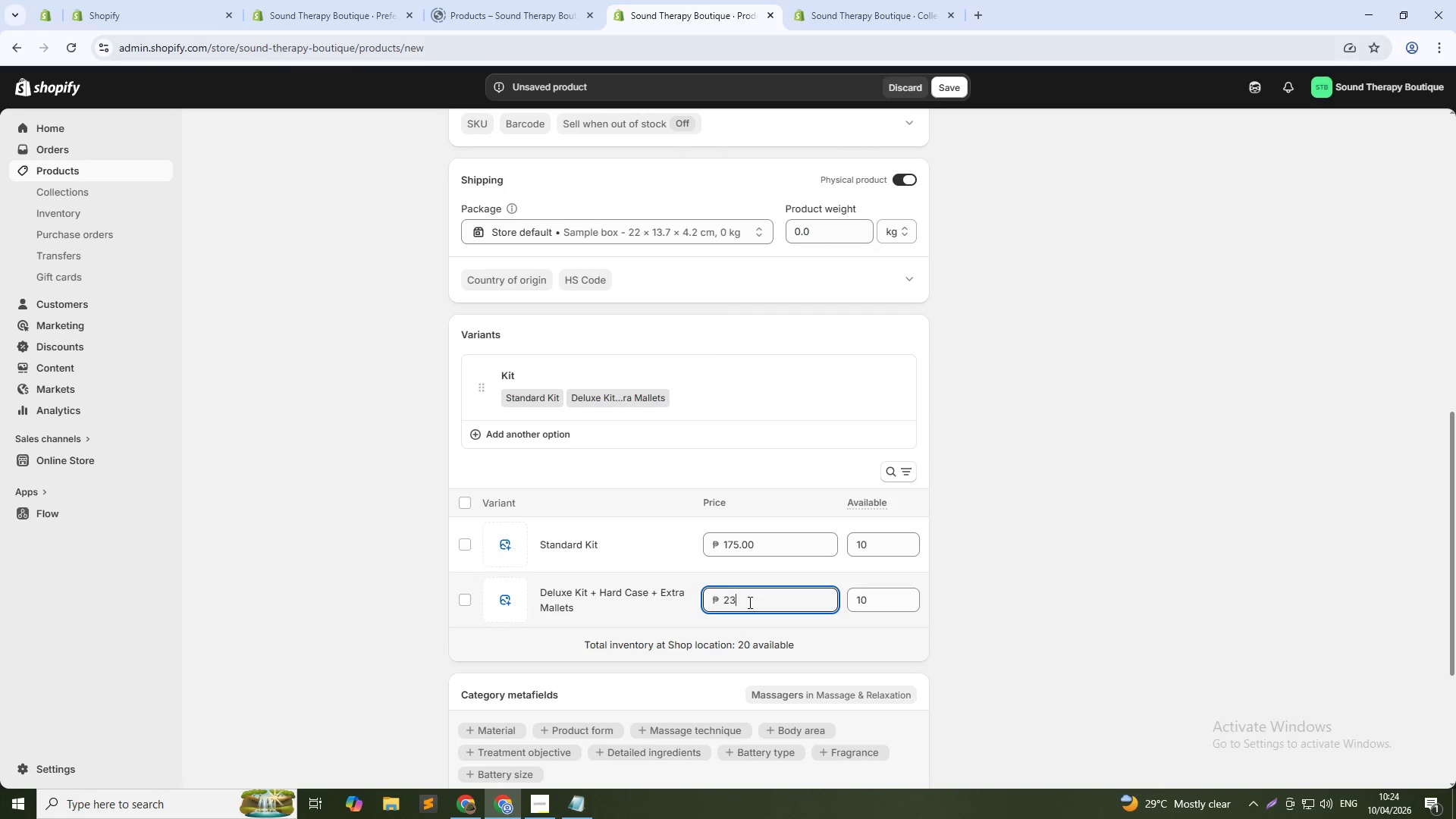 
key(Numpad5)
 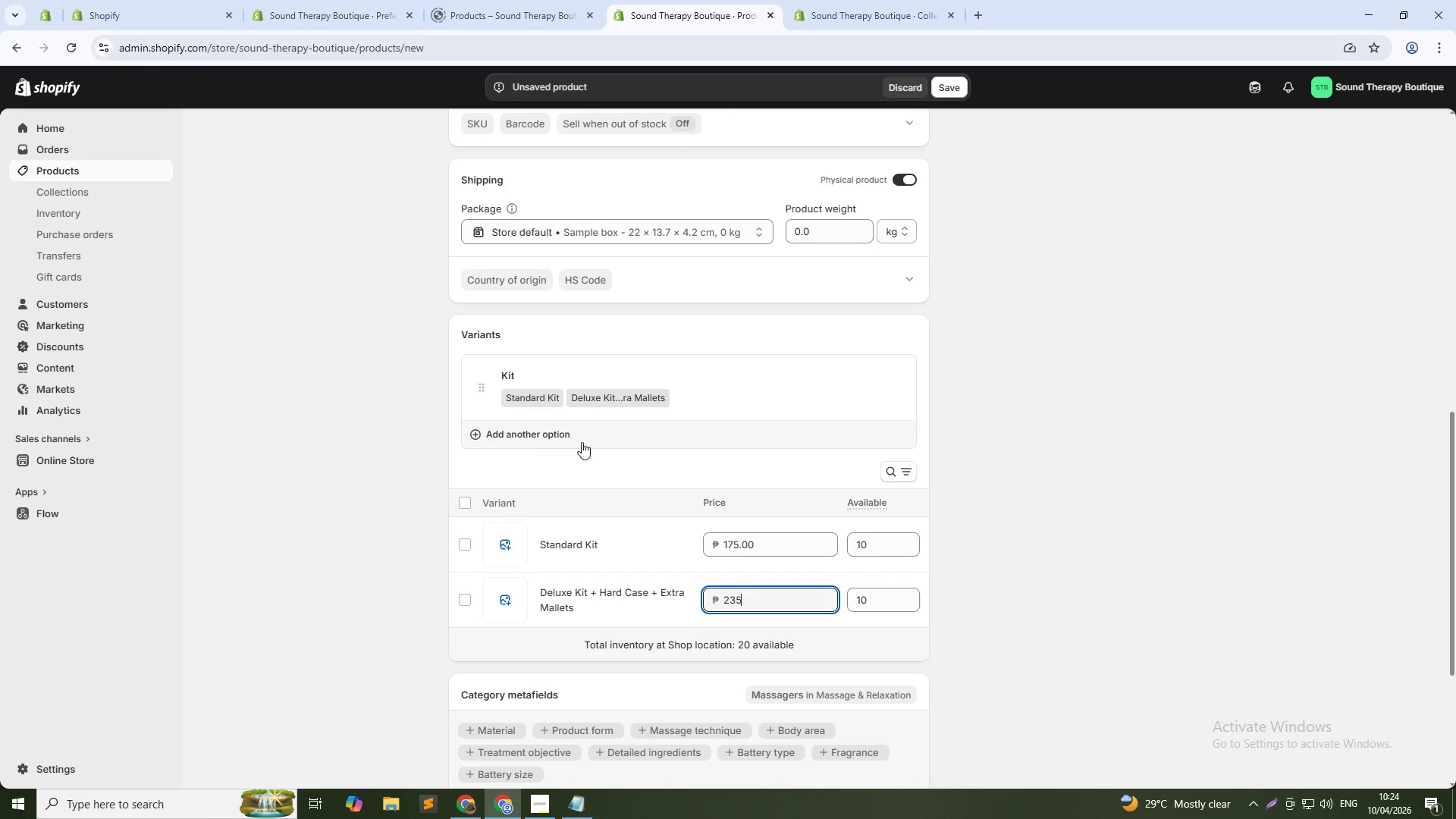 
scroll: coordinate [692, 275], scroll_direction: up, amount: 8.0
 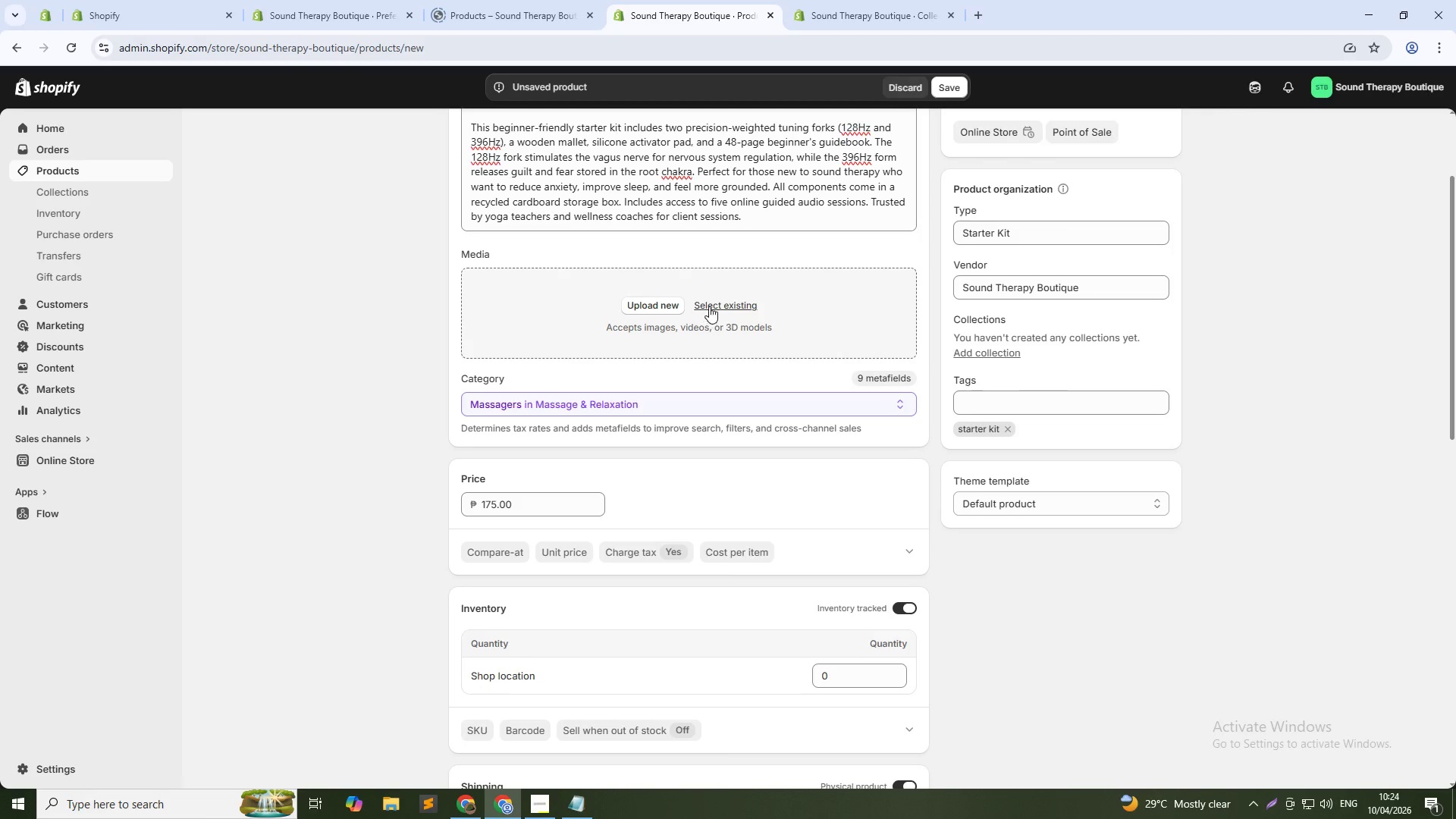 
left_click([709, 306])
 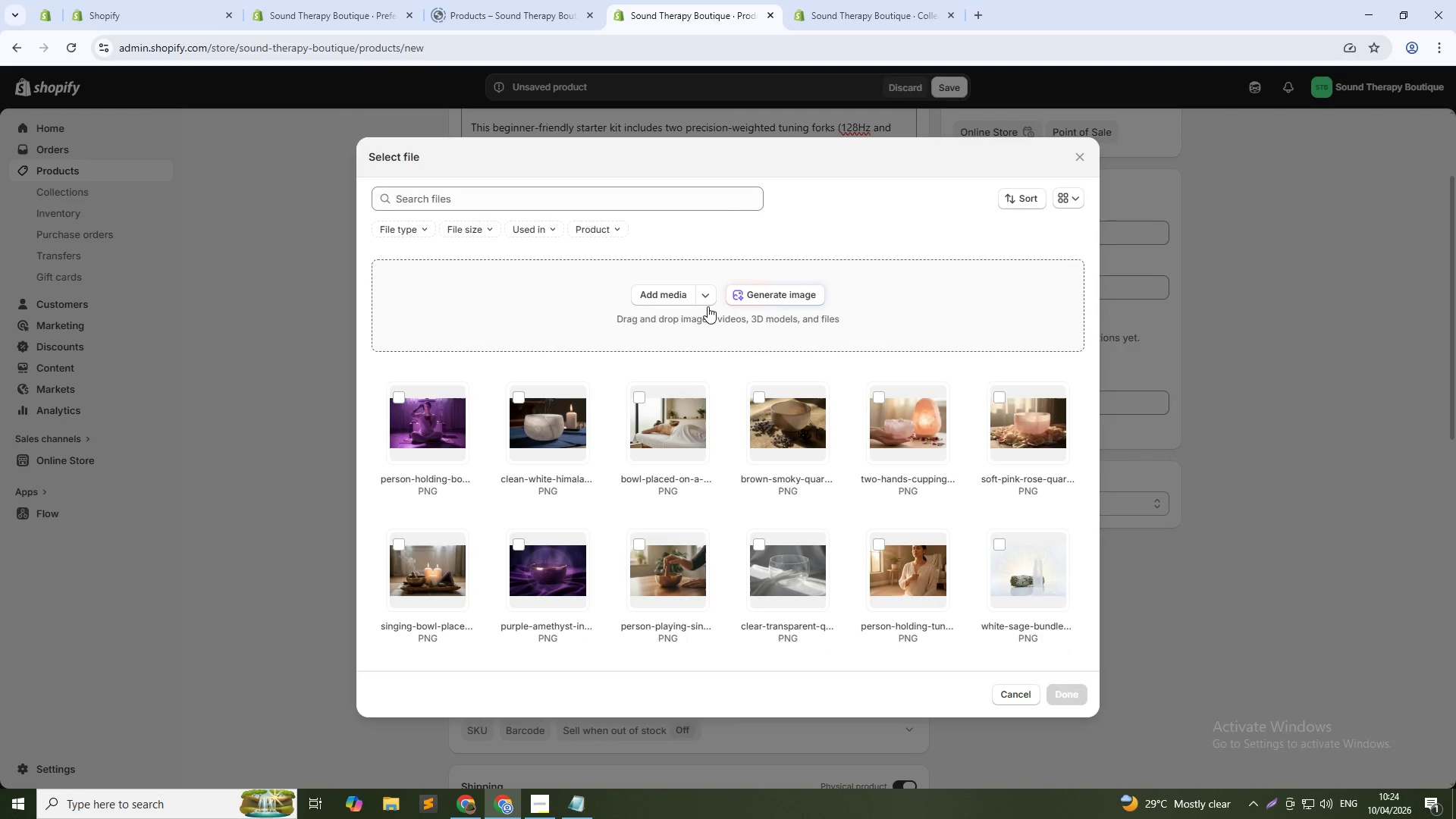 
left_click([777, 290])
 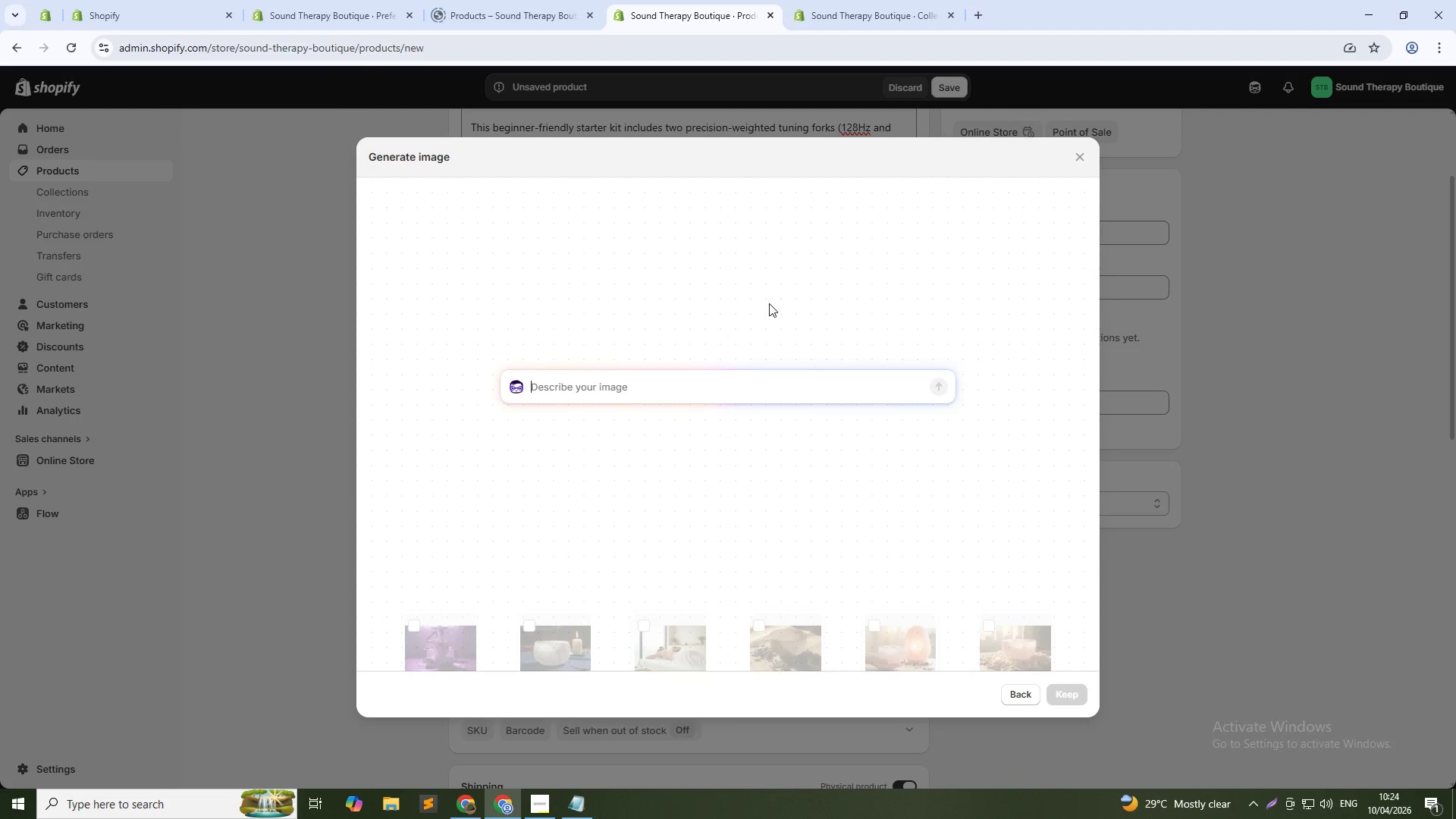 
type(Flat lay of kit contents: two tuning forks ())
 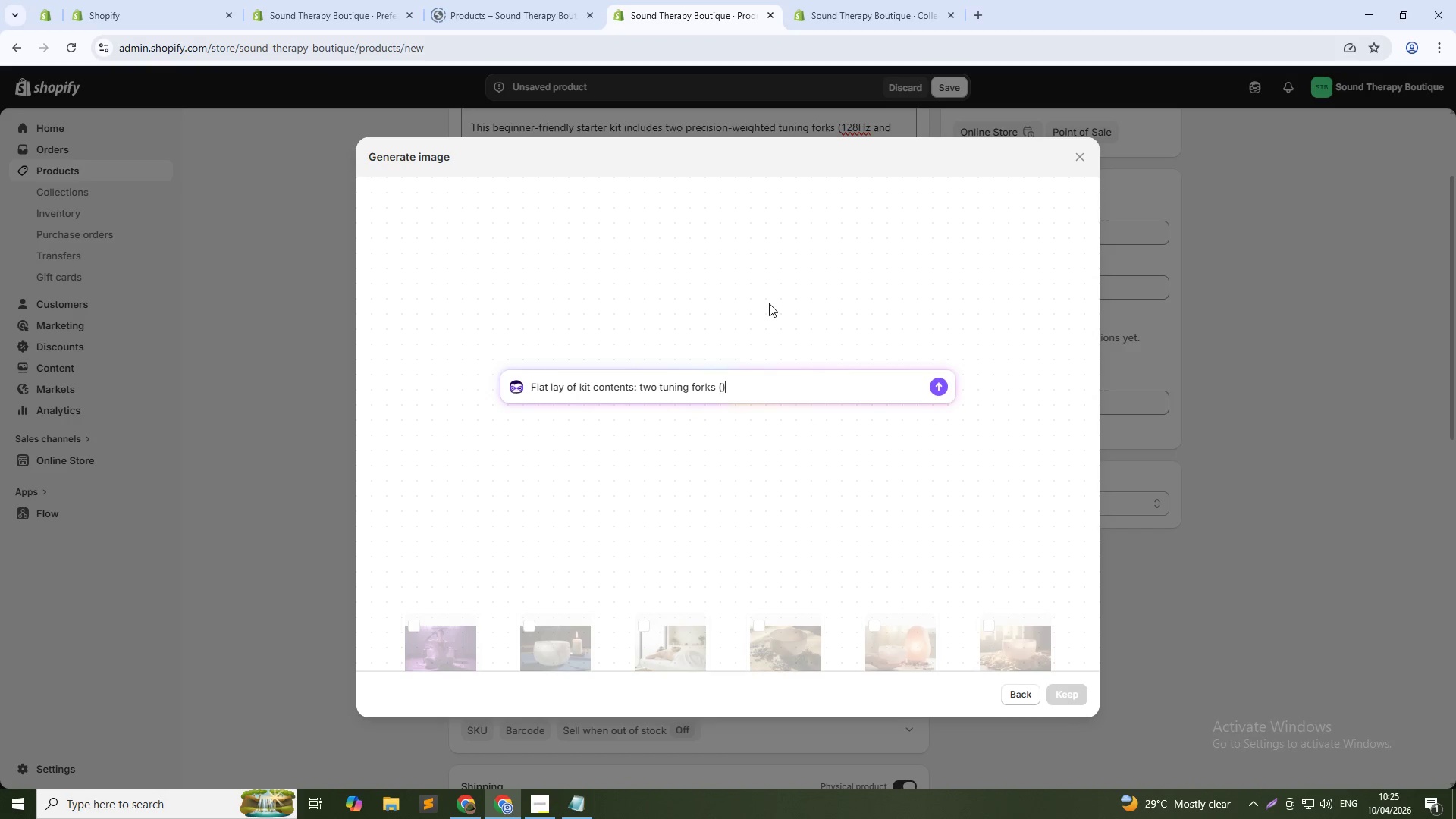 
key(ArrowLeft)
 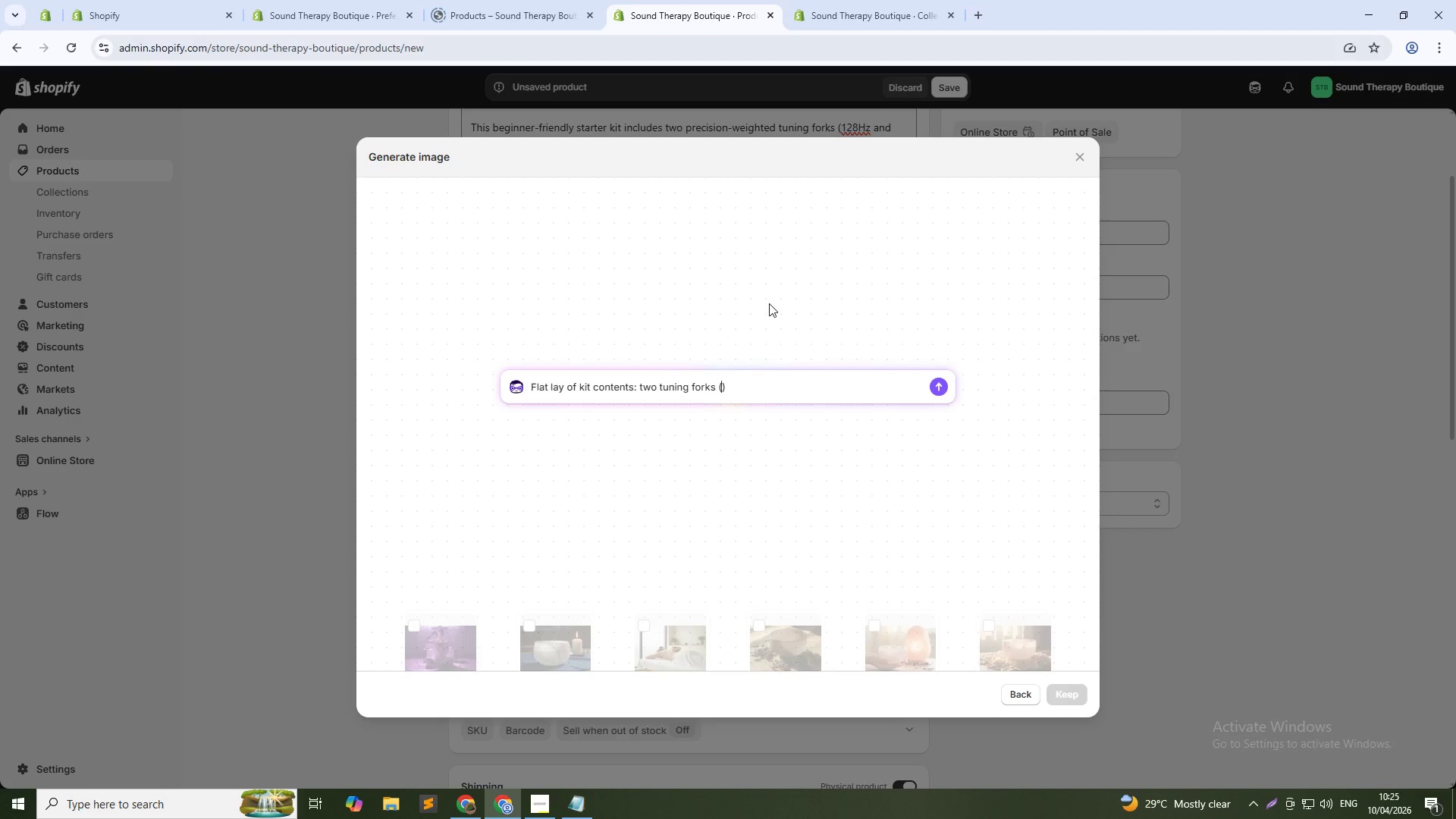 
type(128Hz and 396Hz)
 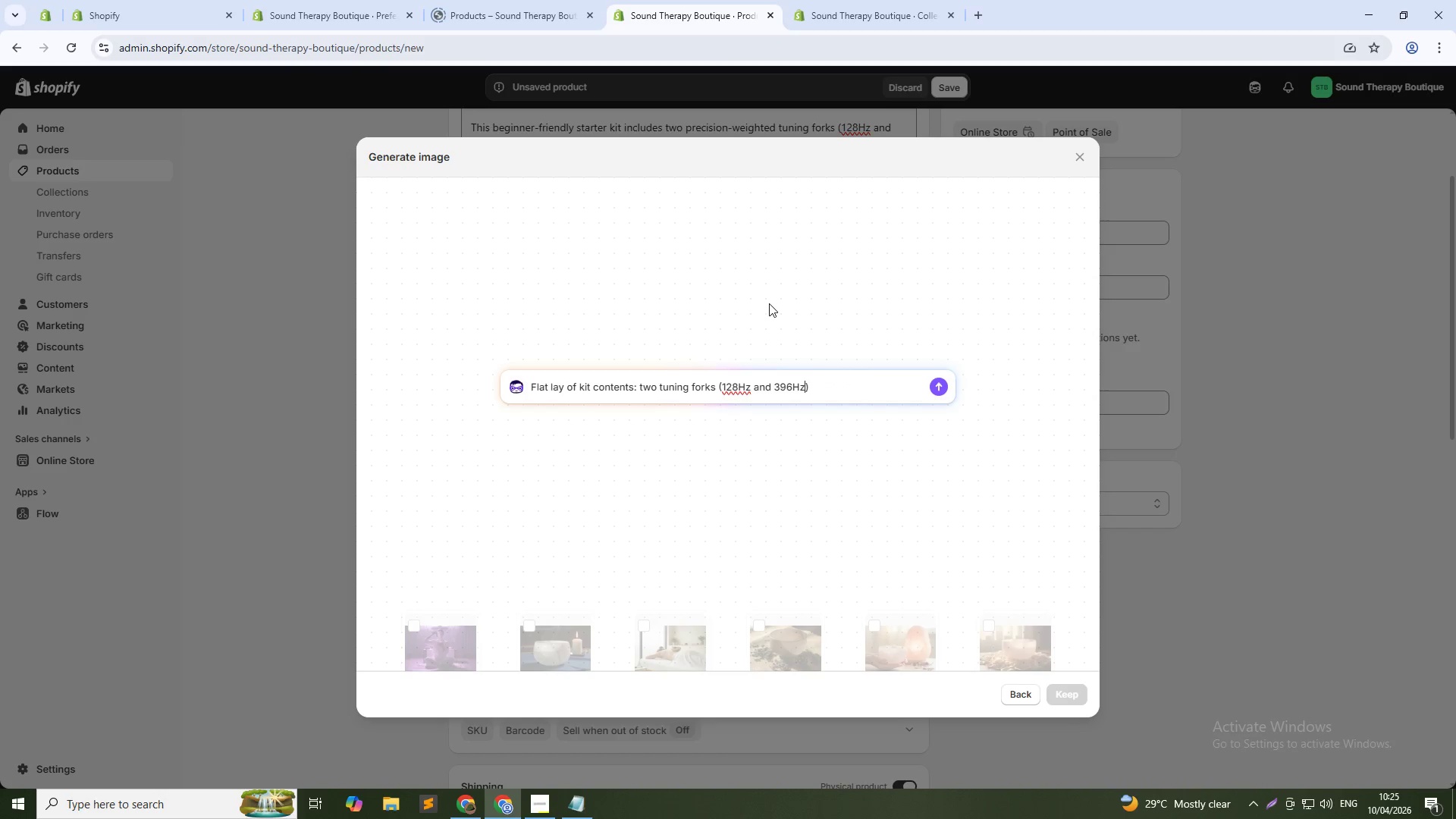 
key(ArrowDown)
 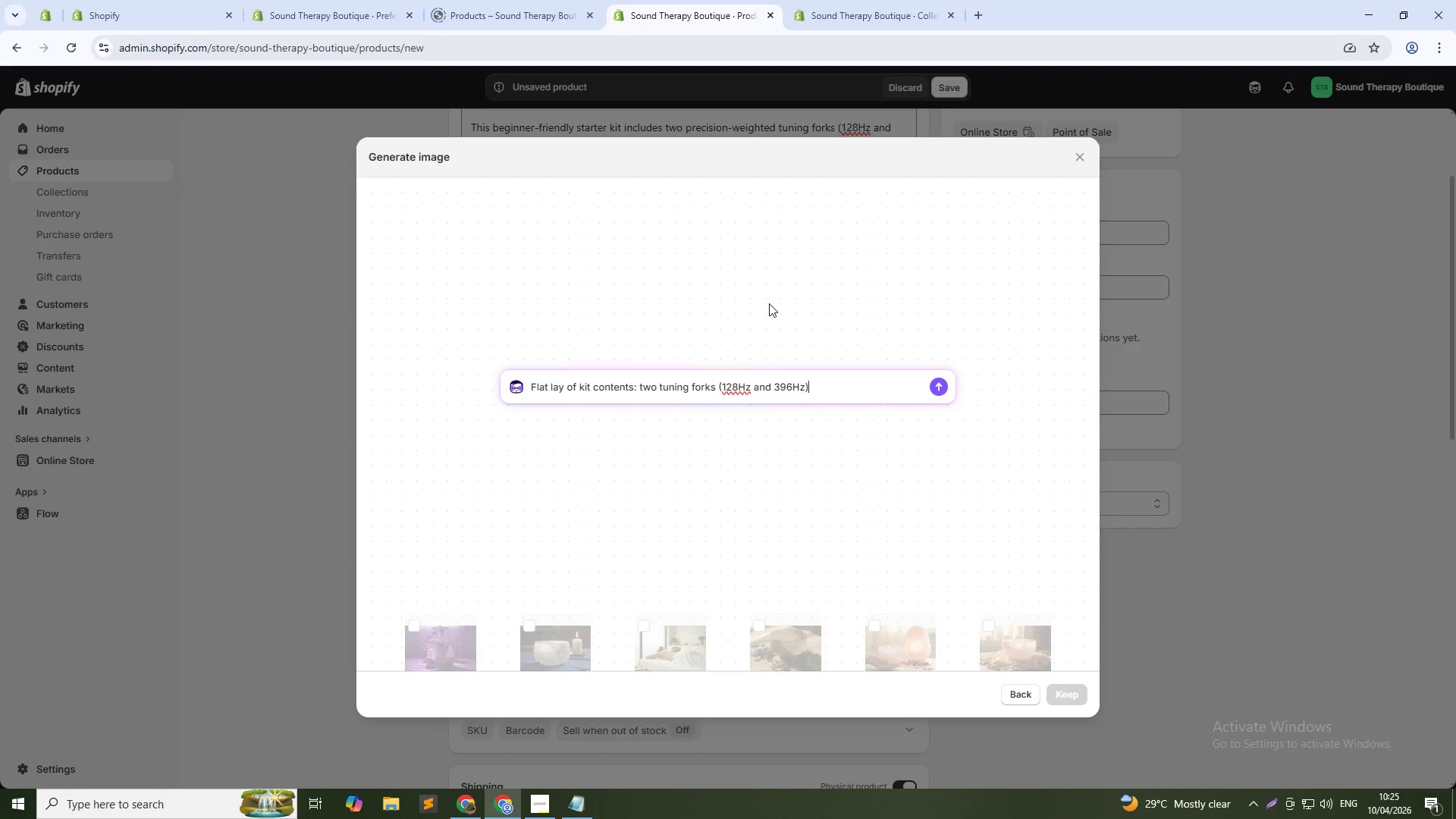 
type(, wooden a)
key(Backspace)
type(mallet, silicone pad, guidebook on beige wooden surface)
 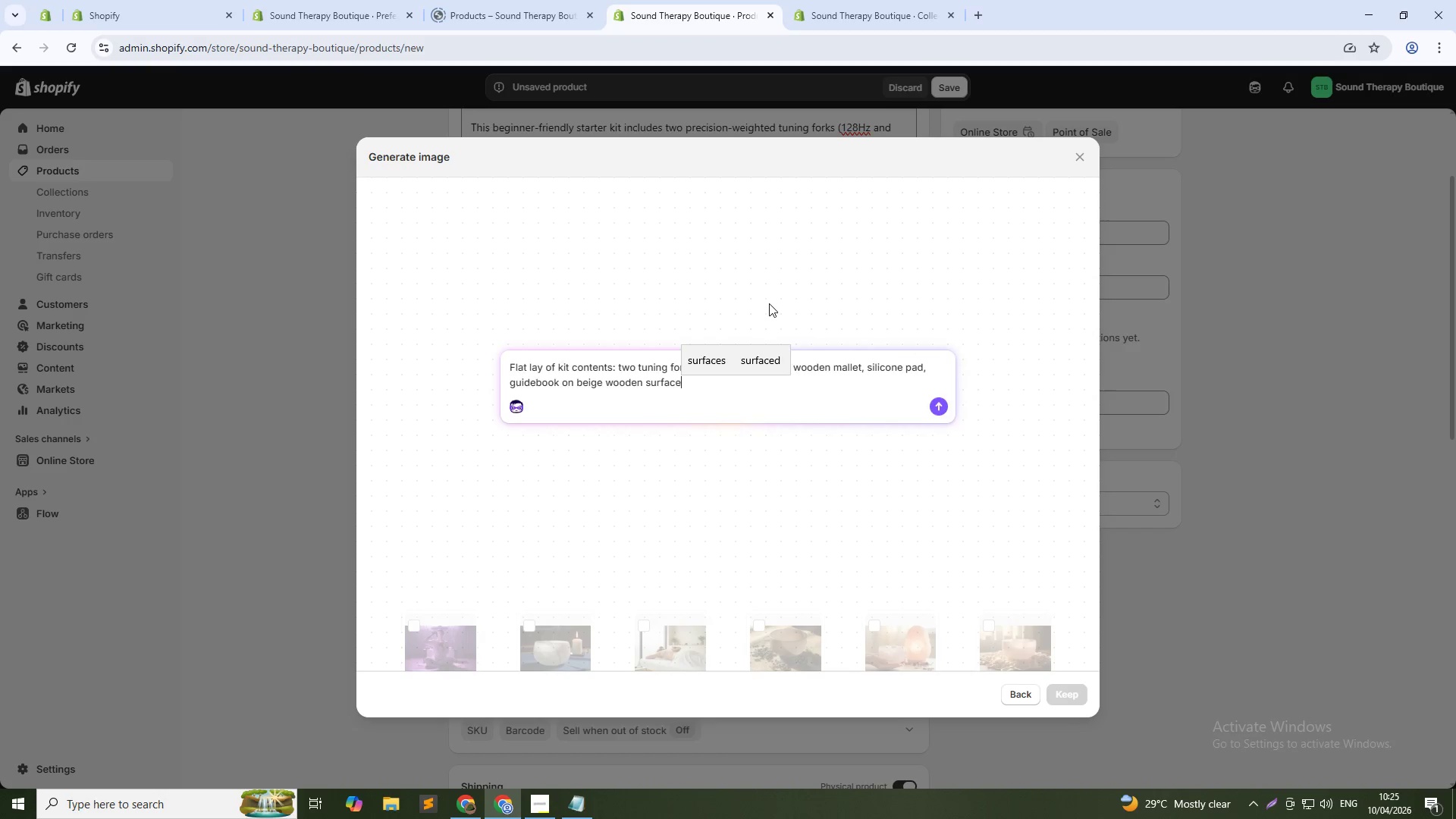 
key(Enter)
 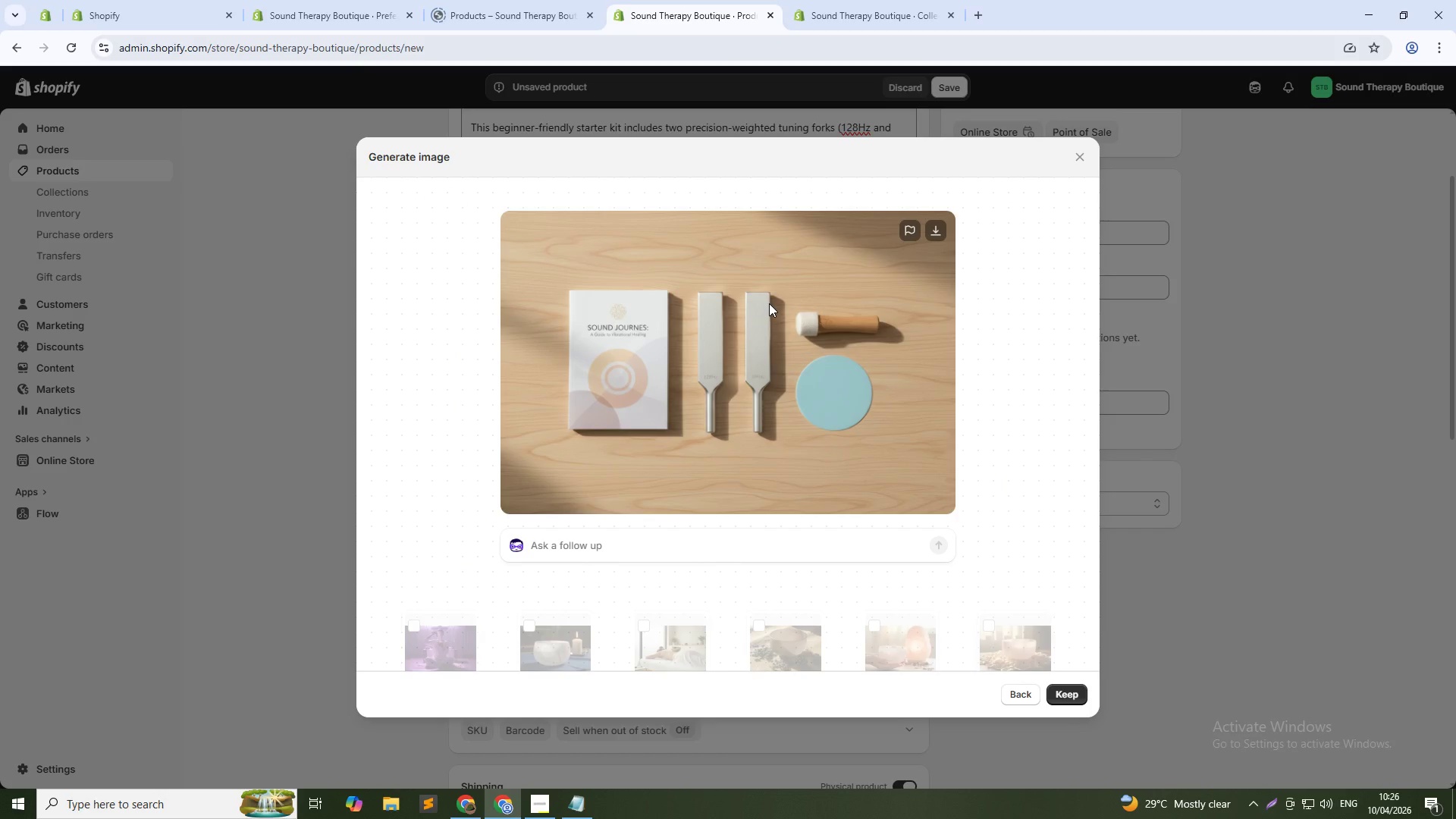 
wait(36.22)
 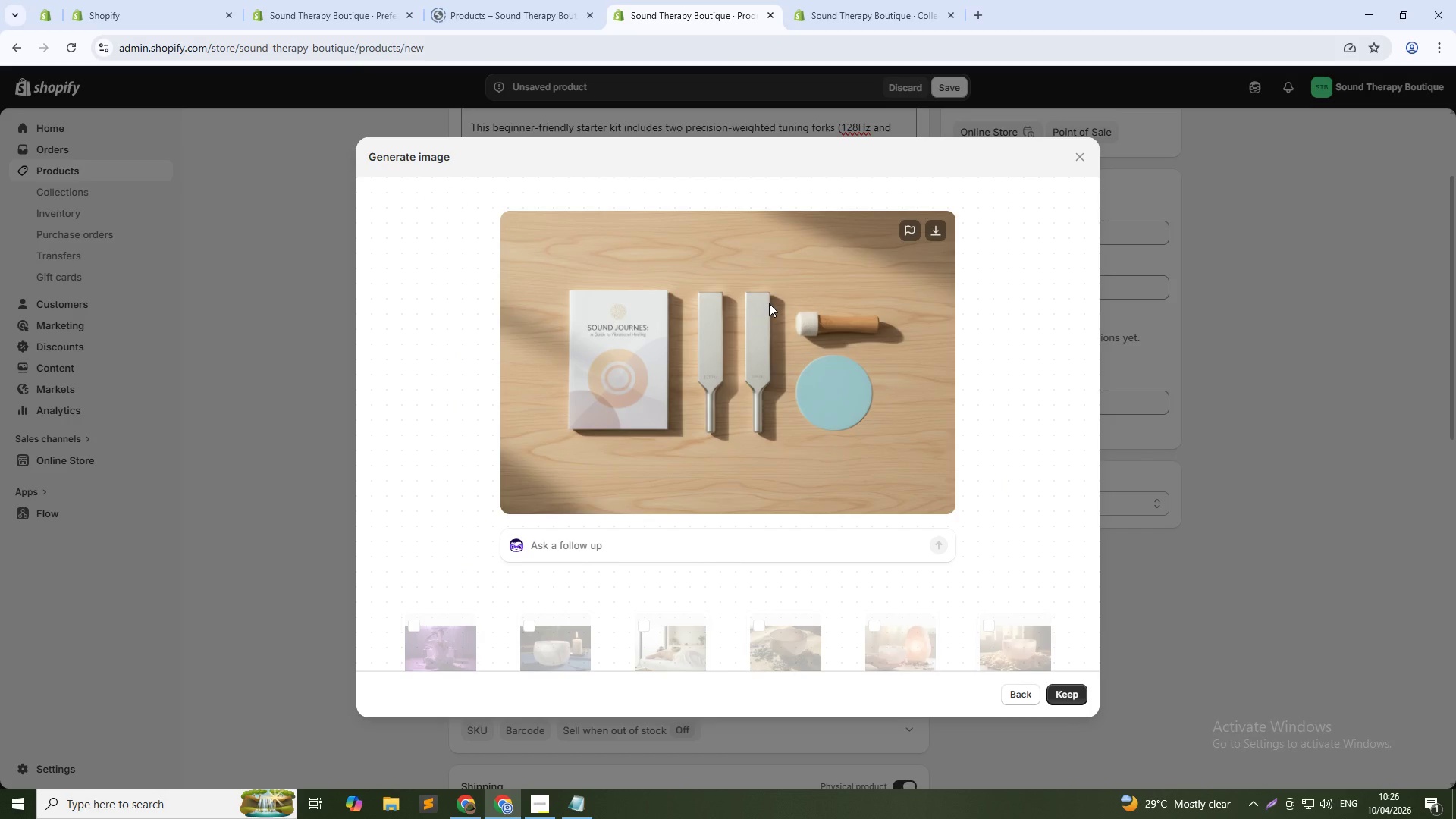 
left_click([1069, 696])
 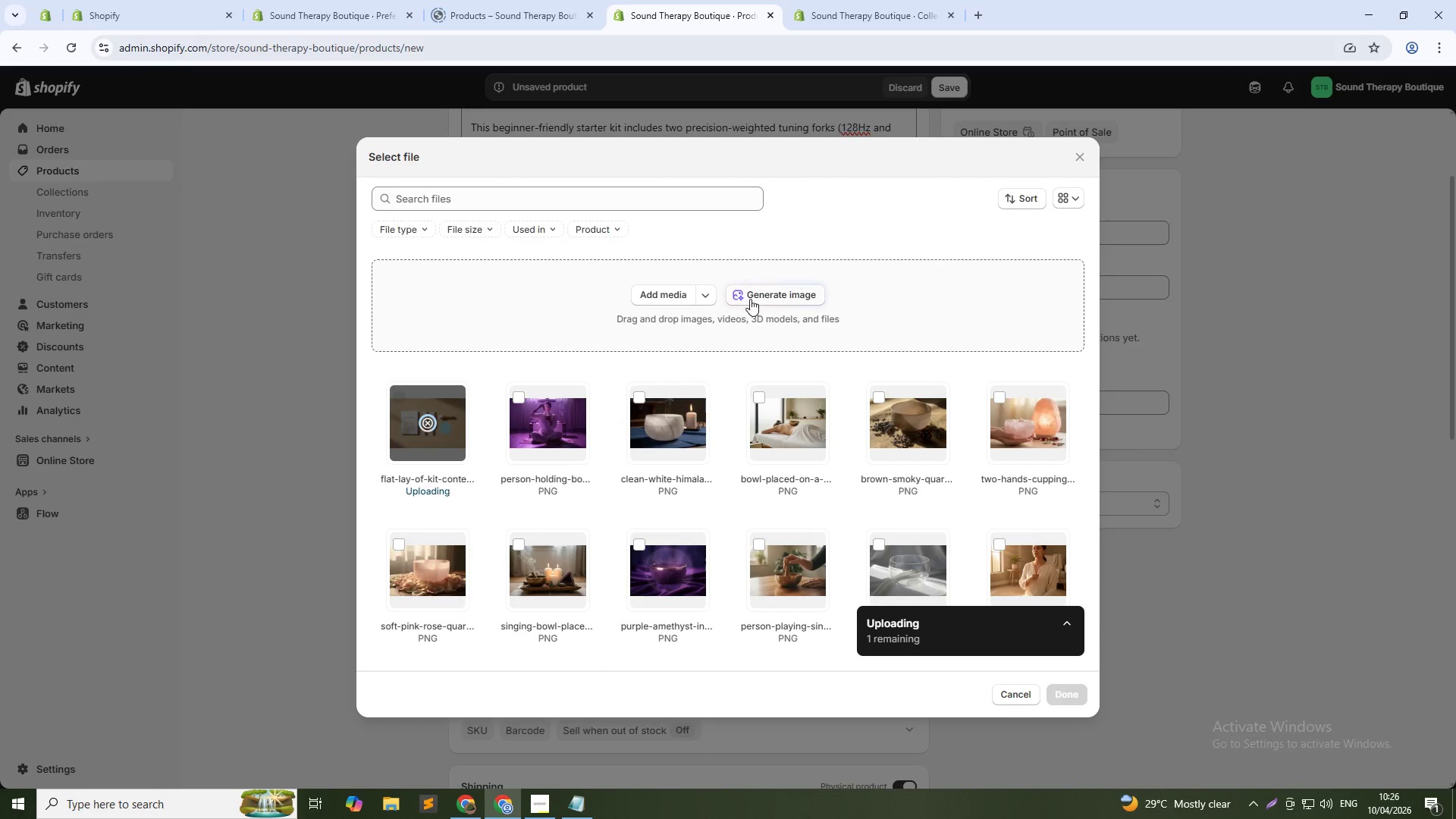 
left_click([750, 298])
 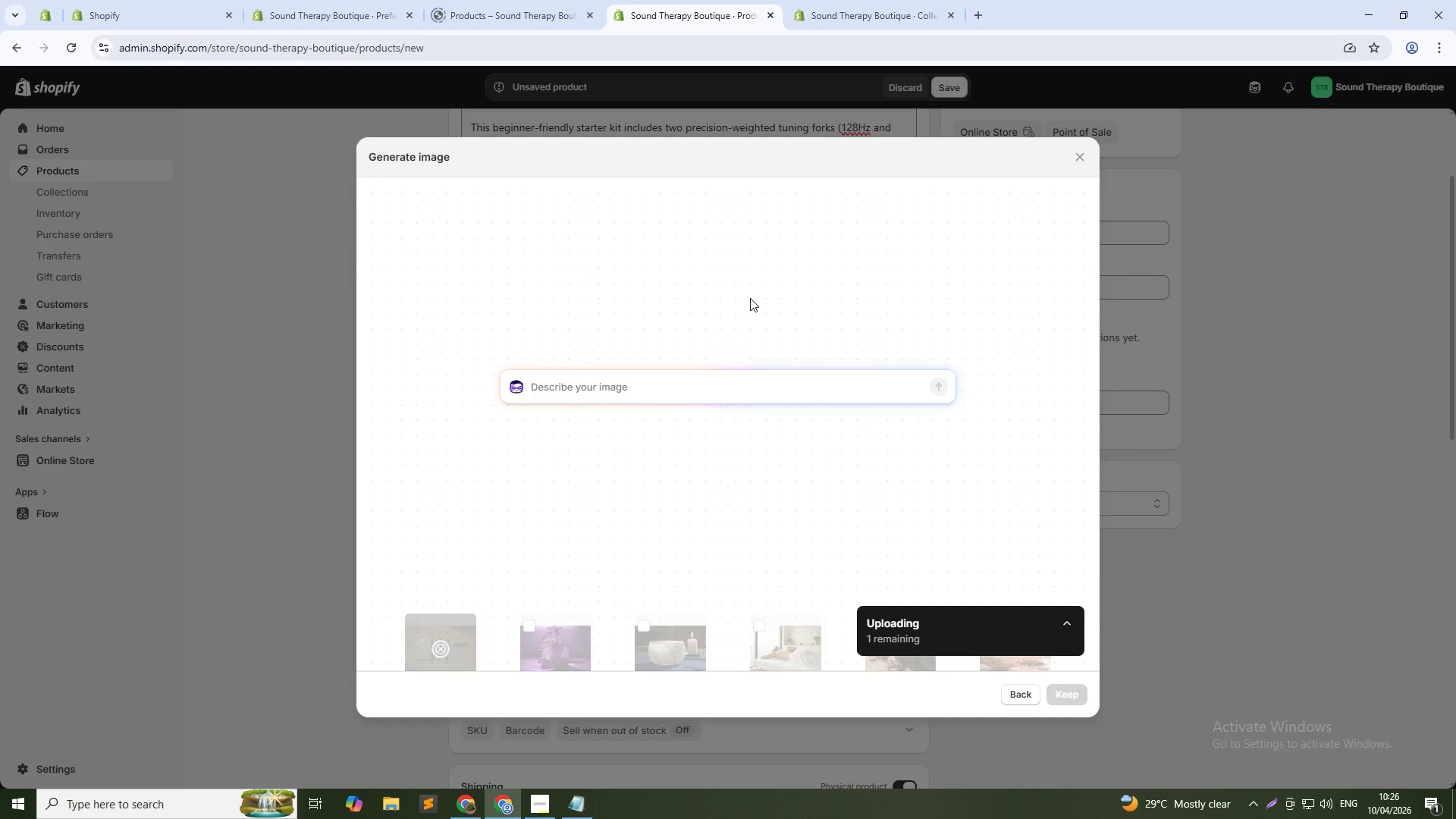 
type(OP)
key(Backspace)
type(pen Kit box showing organized compartments with all accessories )
key(Backspace)
type(, natural window lighting)
 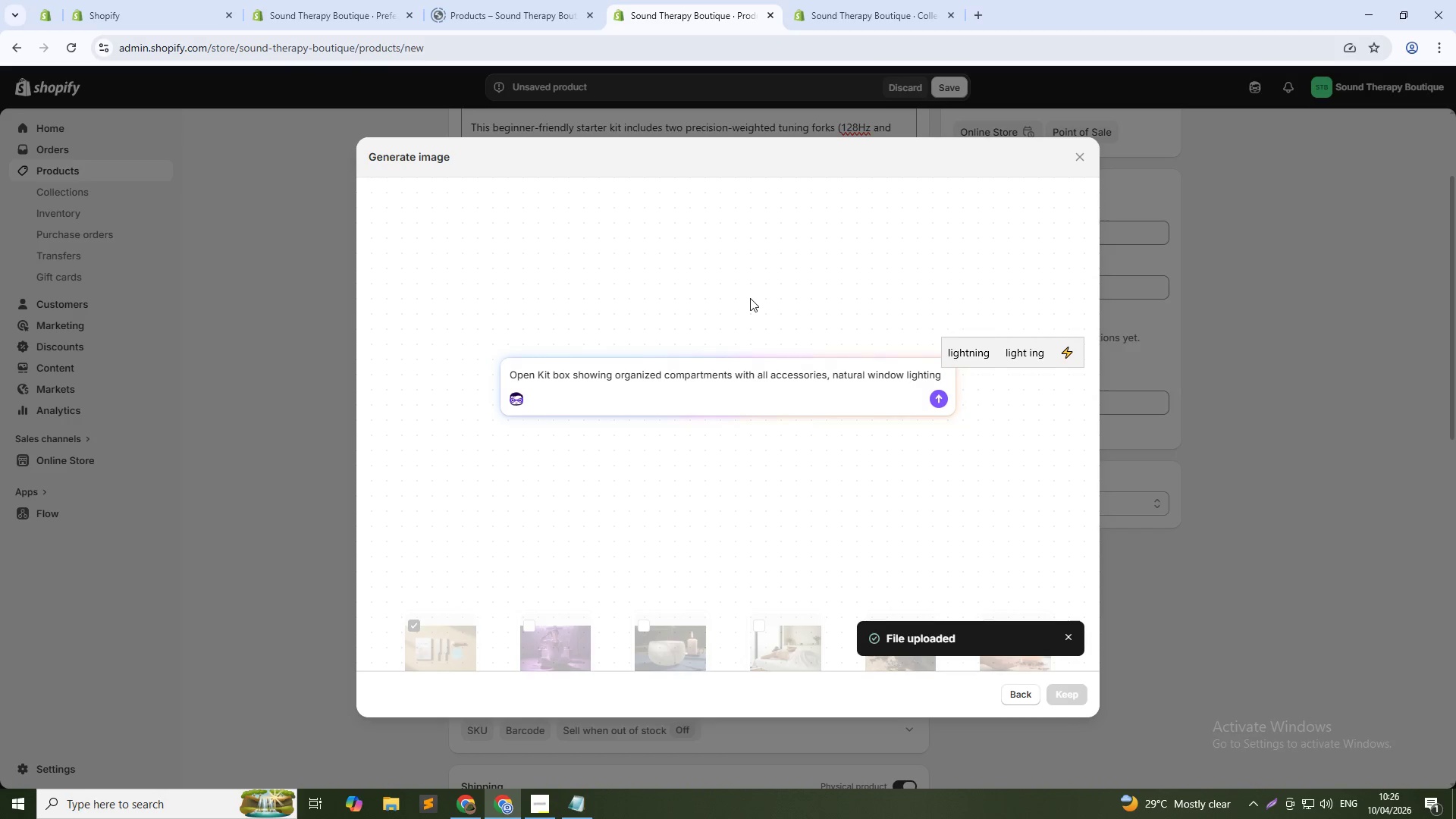 
key(Enter)
 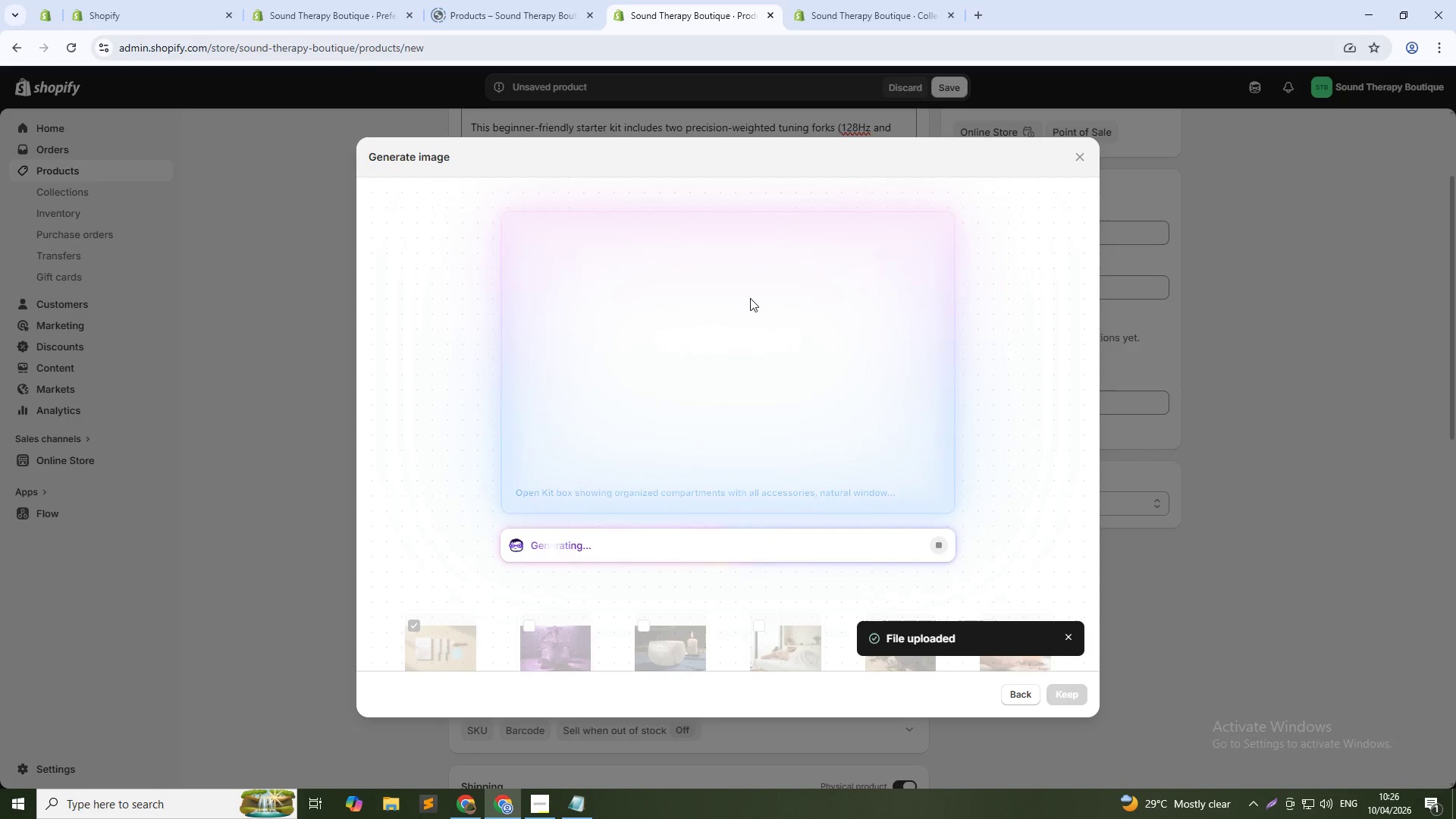 
key(Alt+AltLeft)
 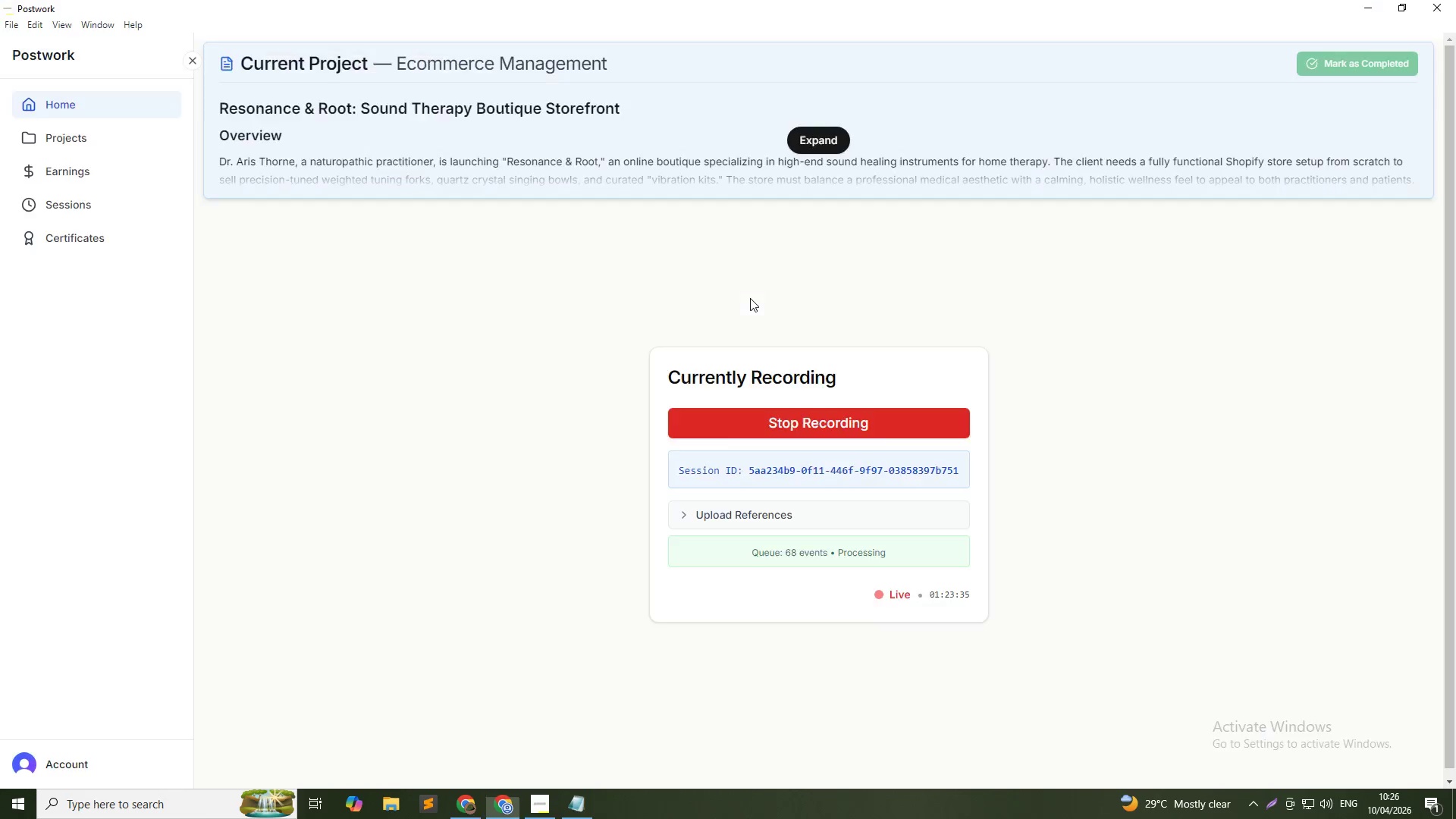 
key(Alt+Tab)